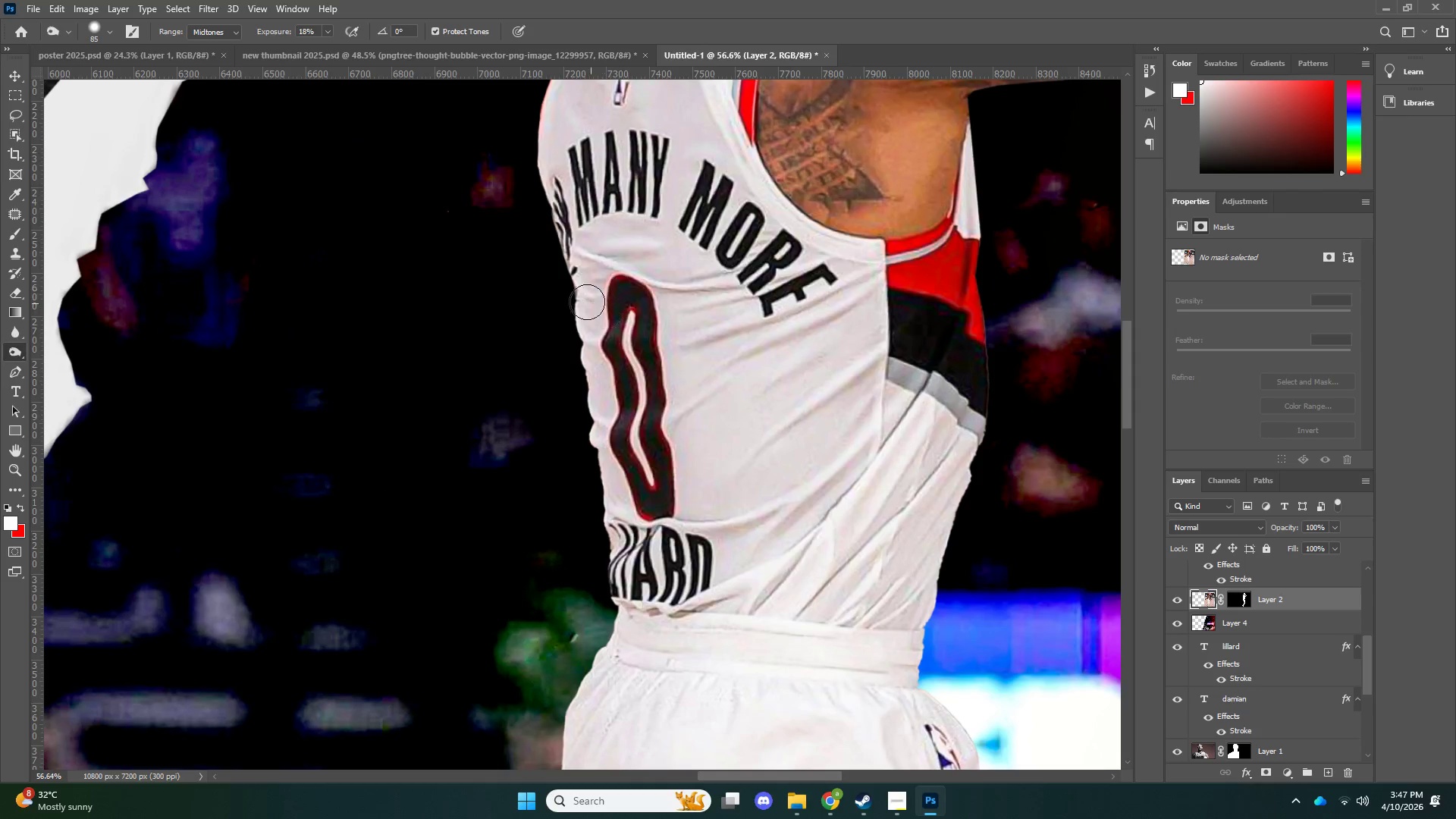 
left_click_drag(start_coordinate=[587, 337], to_coordinate=[610, 456])
 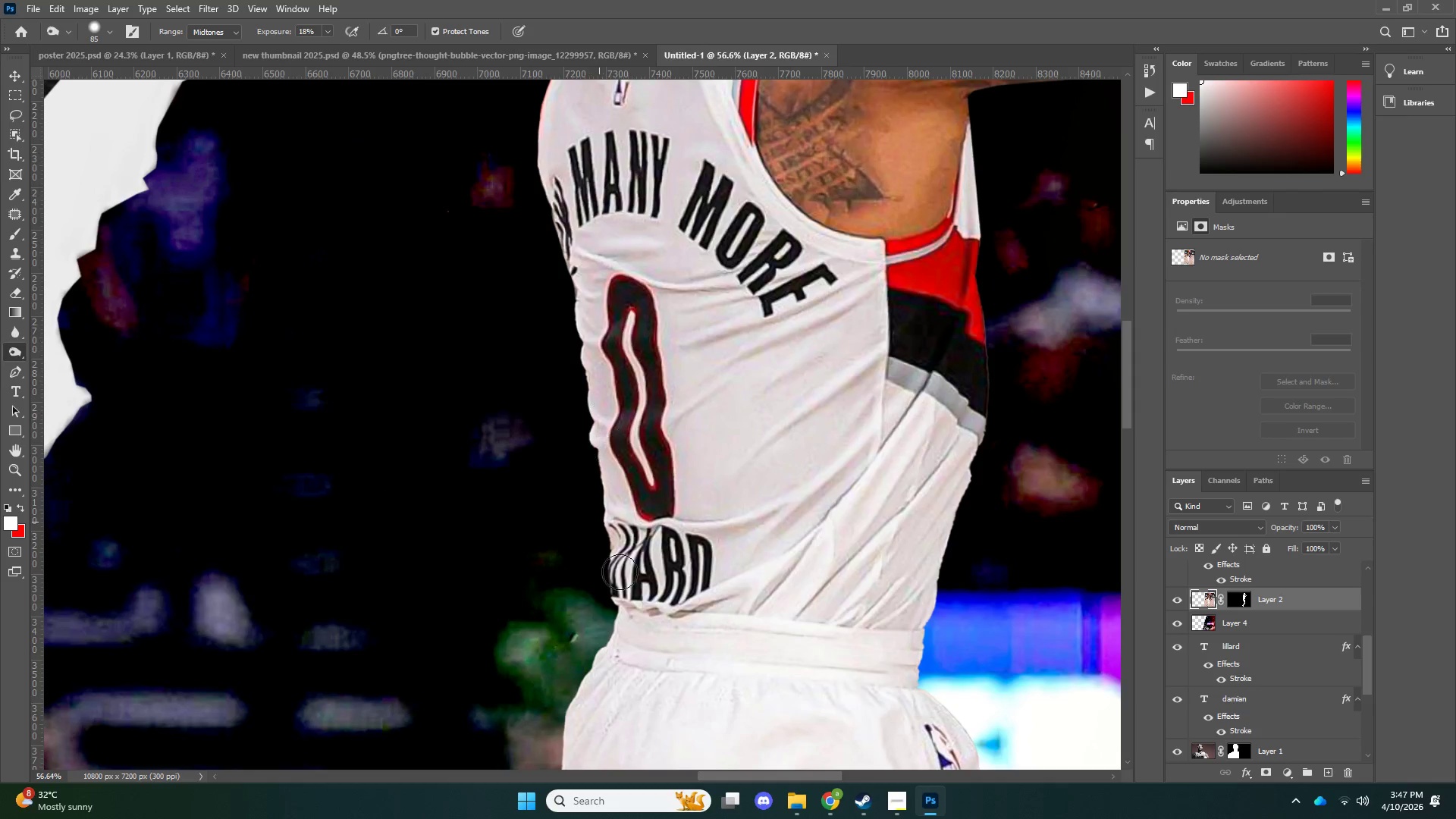 
left_click_drag(start_coordinate=[597, 500], to_coordinate=[627, 579])
 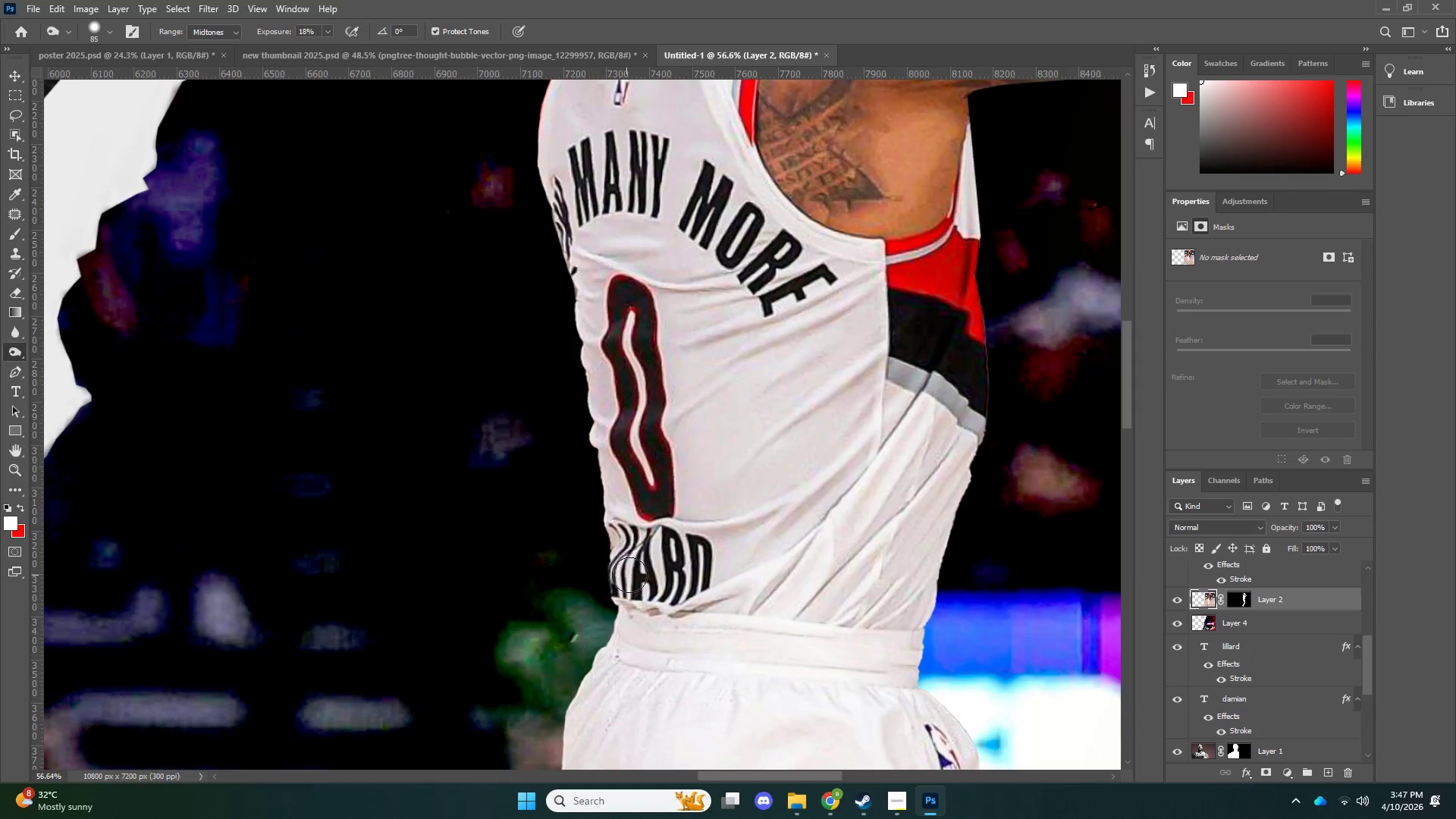 
left_click_drag(start_coordinate=[639, 586], to_coordinate=[657, 605])
 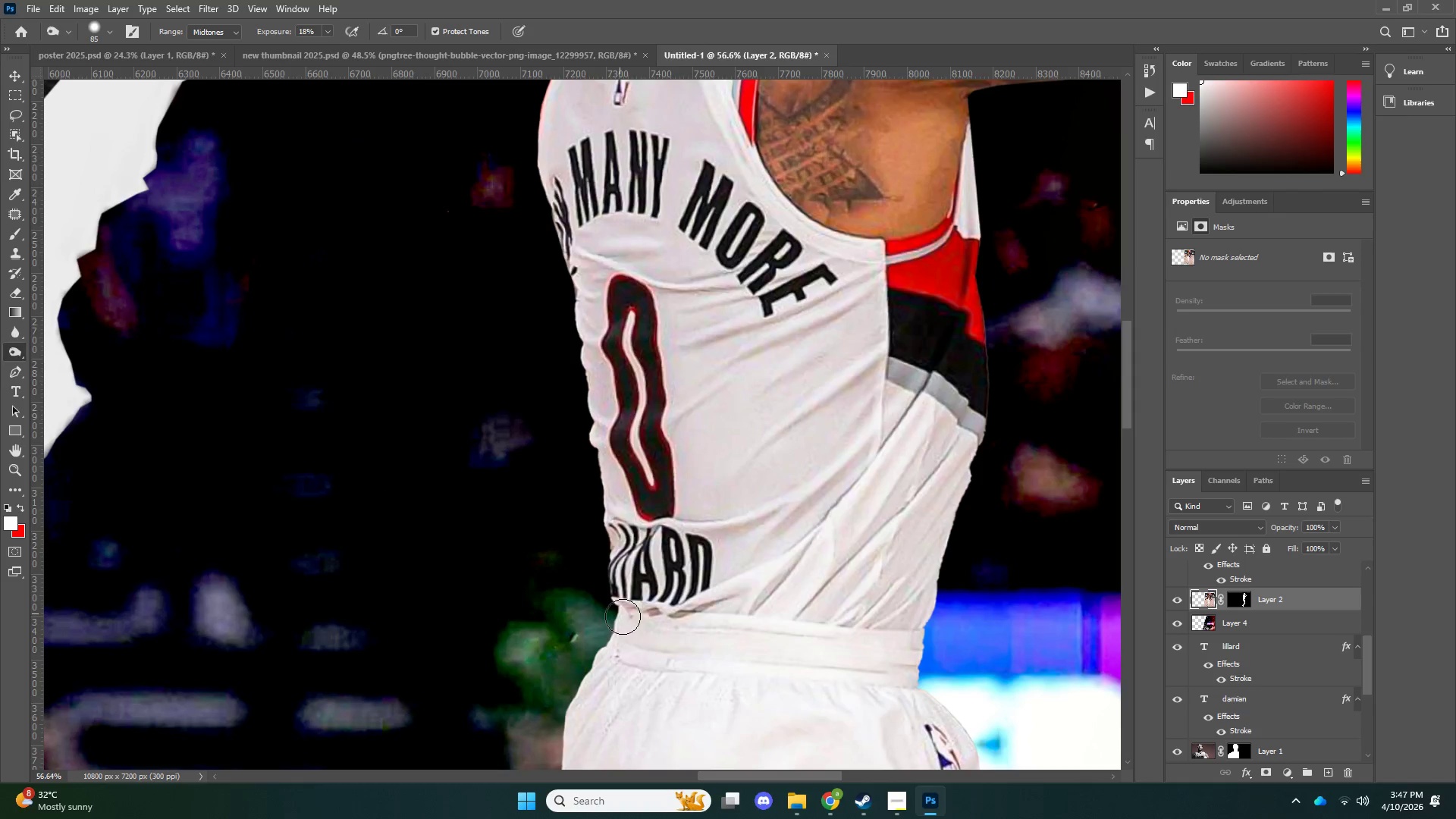 
left_click_drag(start_coordinate=[634, 623], to_coordinate=[723, 610])
 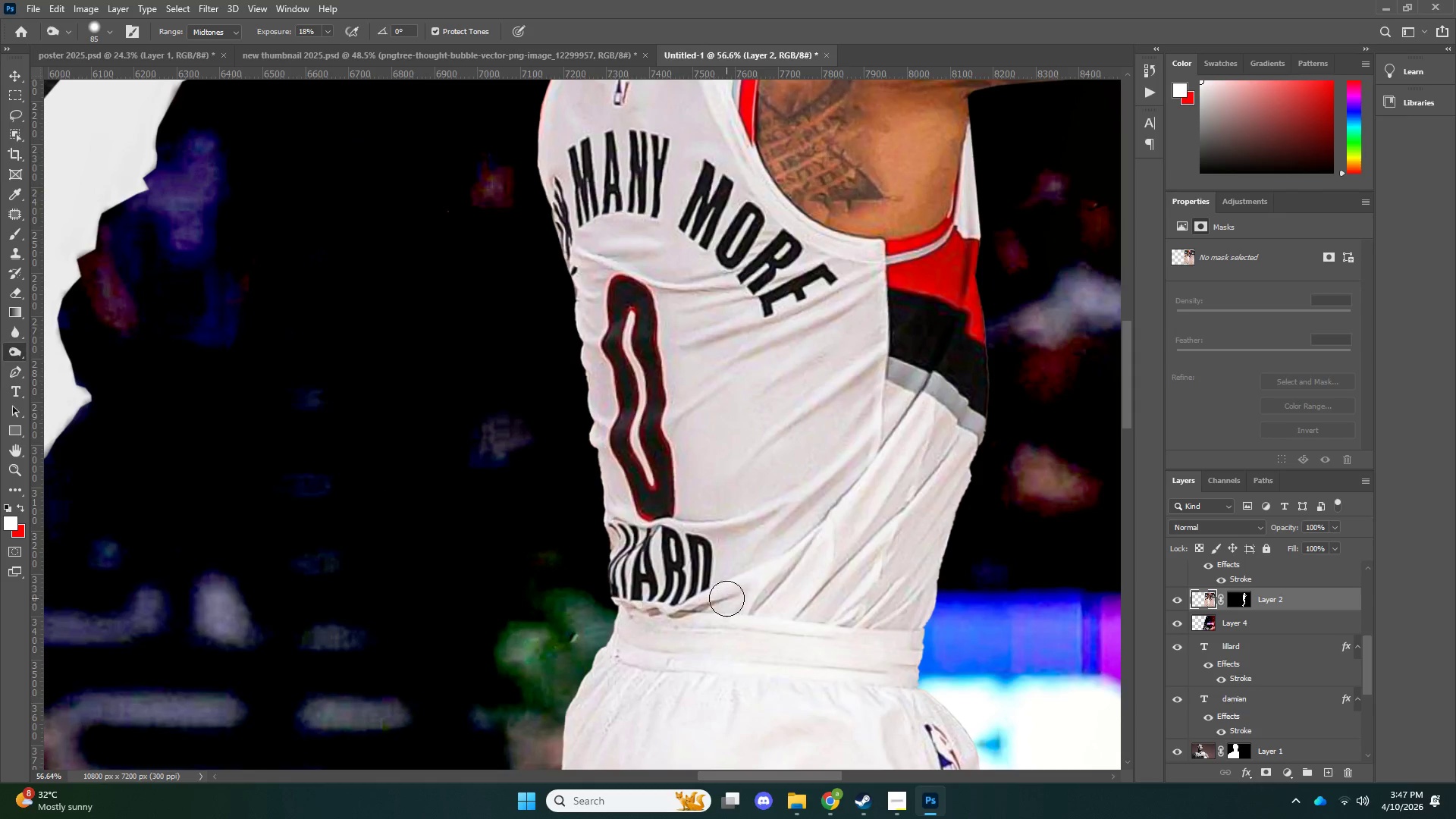 
left_click_drag(start_coordinate=[718, 606], to_coordinate=[617, 640])
 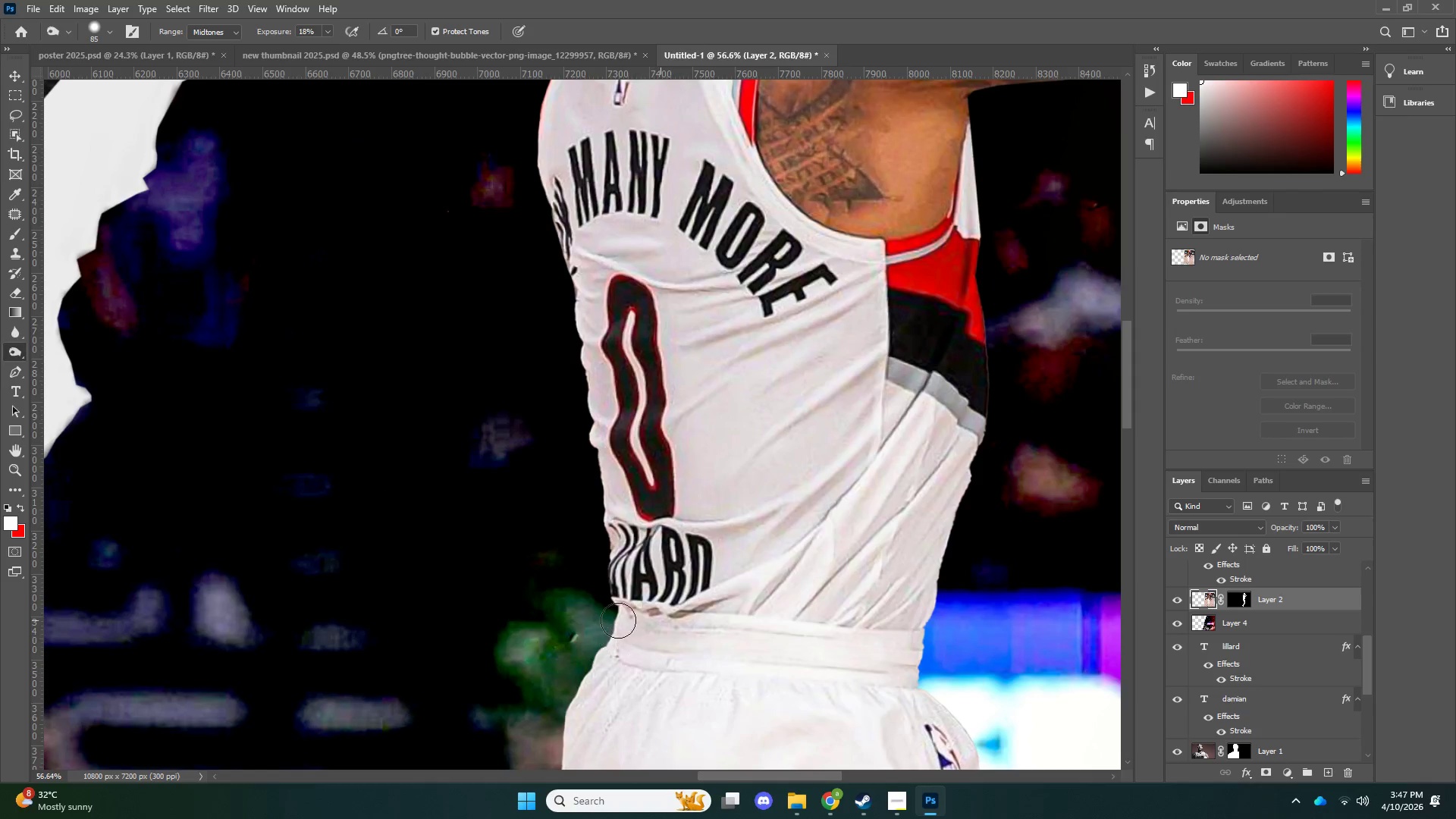 
left_click_drag(start_coordinate=[650, 620], to_coordinate=[573, 625])
 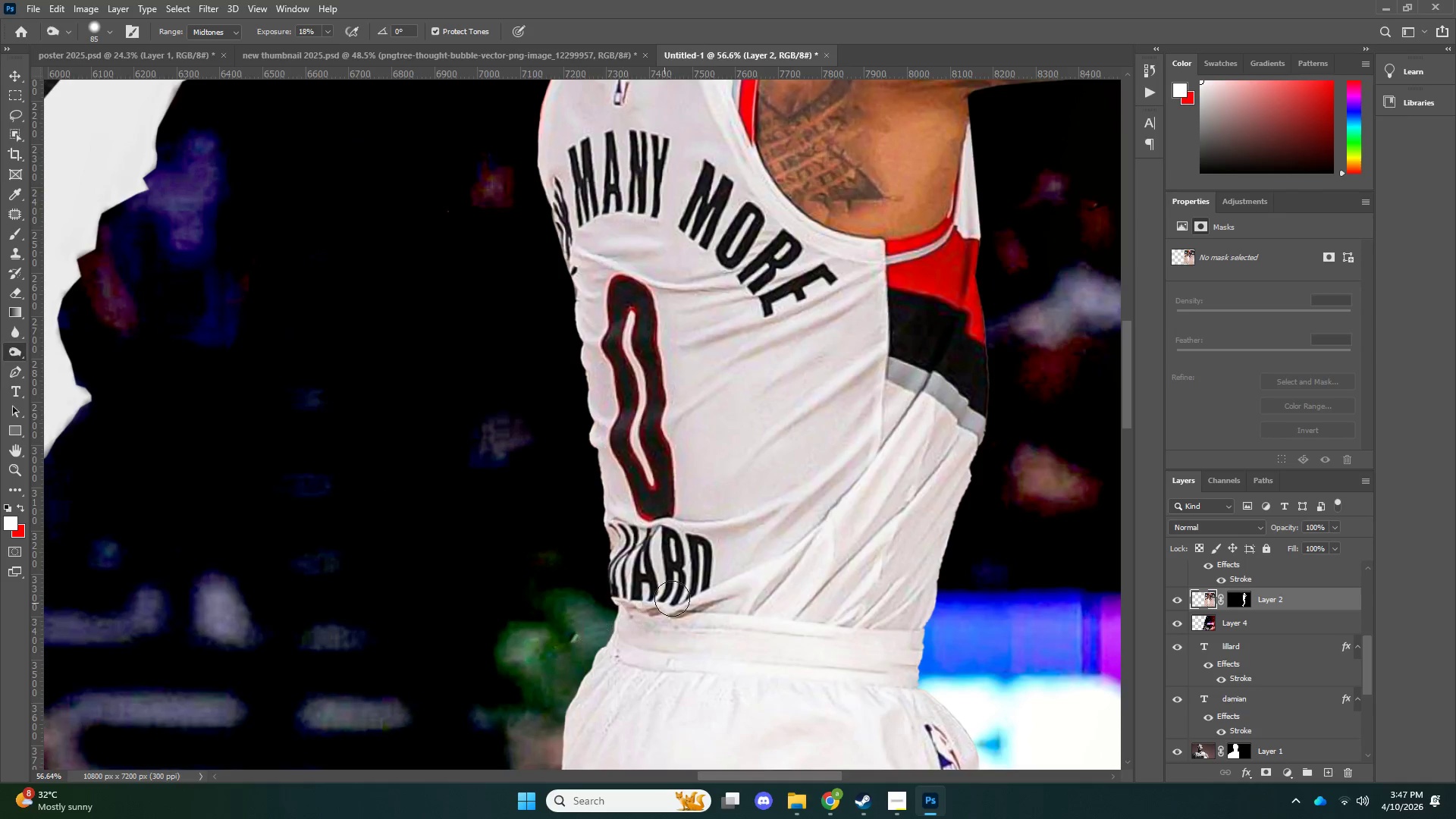 
left_click_drag(start_coordinate=[846, 445], to_coordinate=[706, 558])
 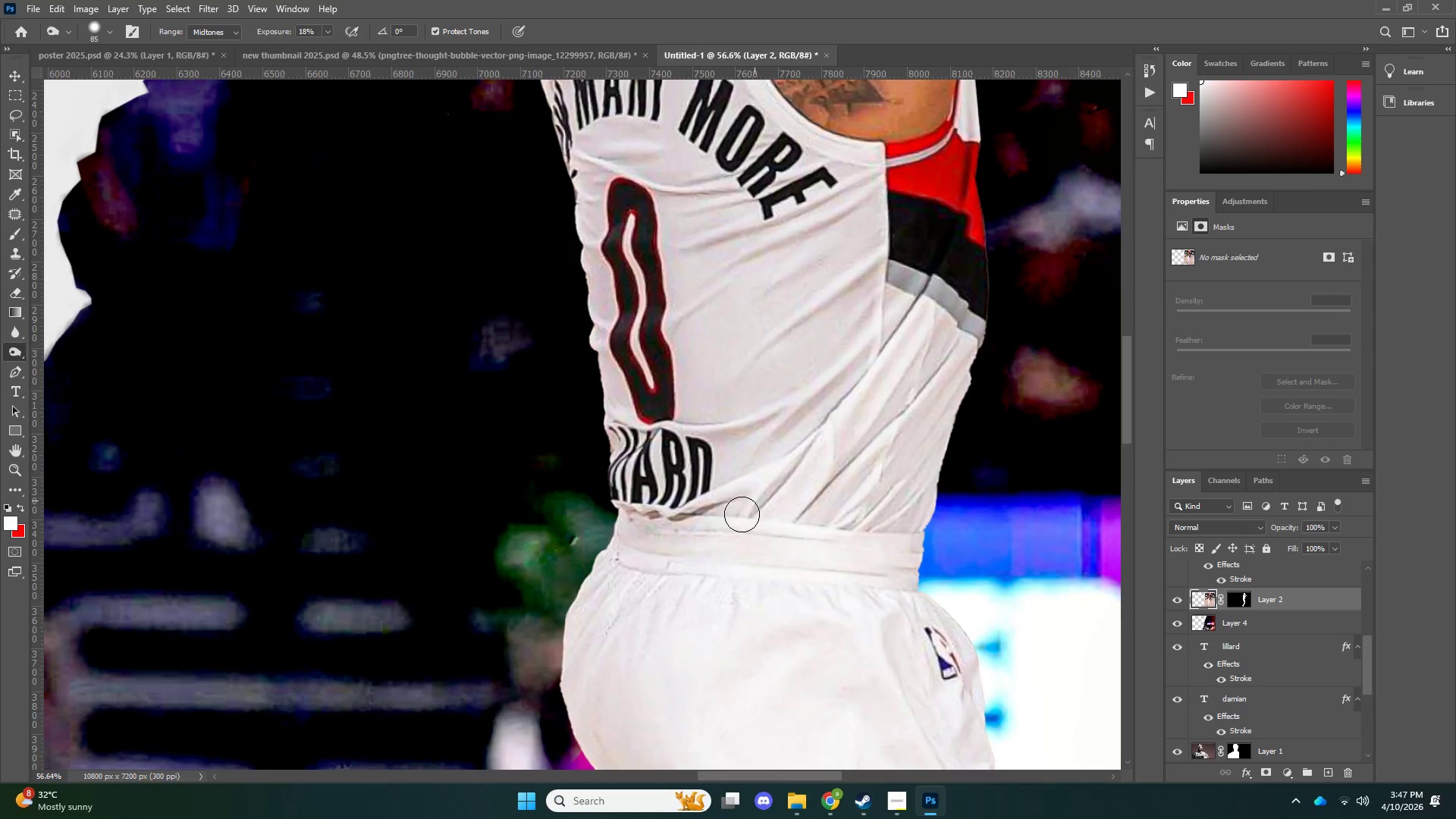 
scroll: coordinate [773, 537], scroll_direction: down, amount: 8.0
 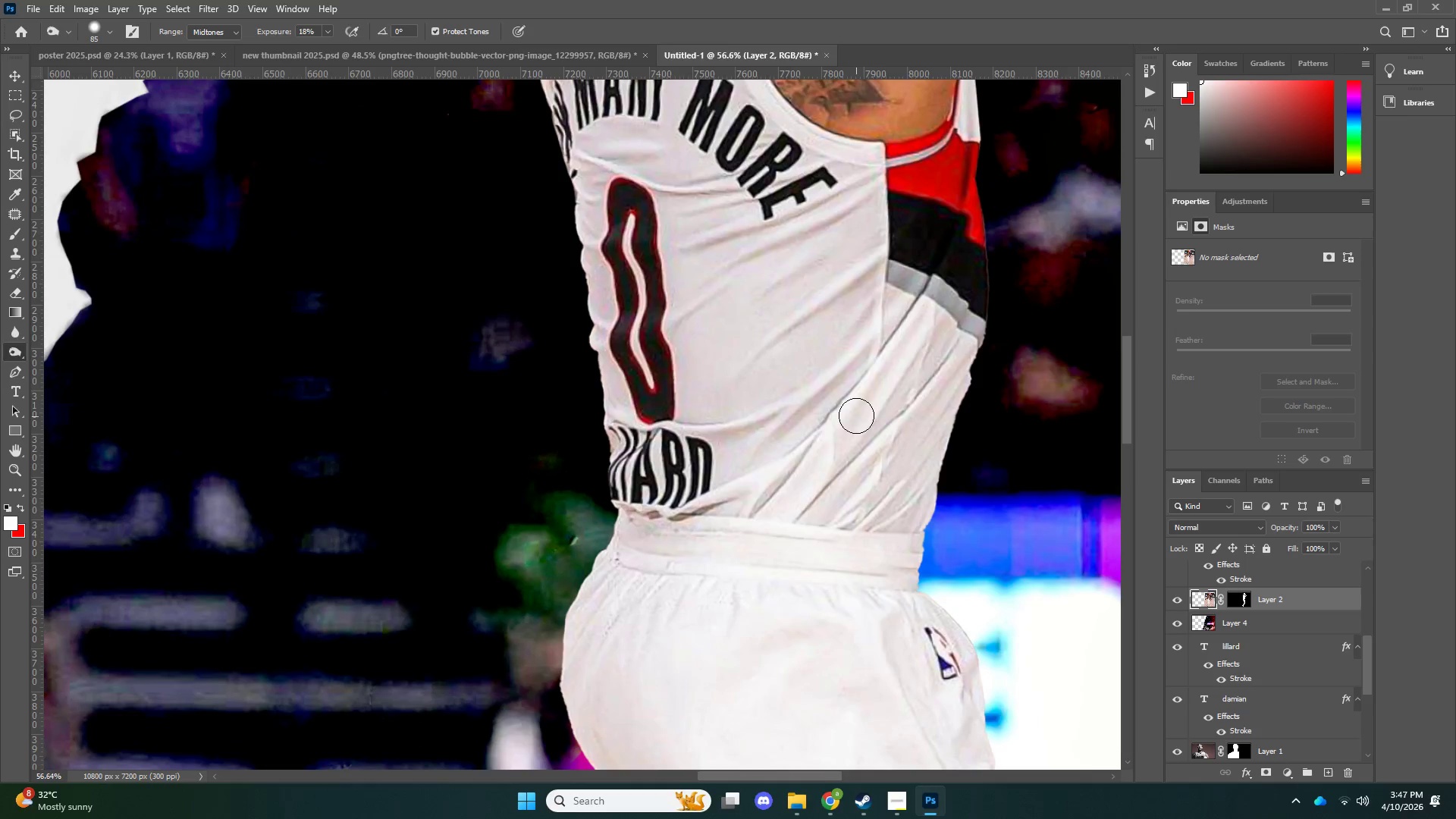 
left_click_drag(start_coordinate=[742, 514], to_coordinate=[601, 580])
 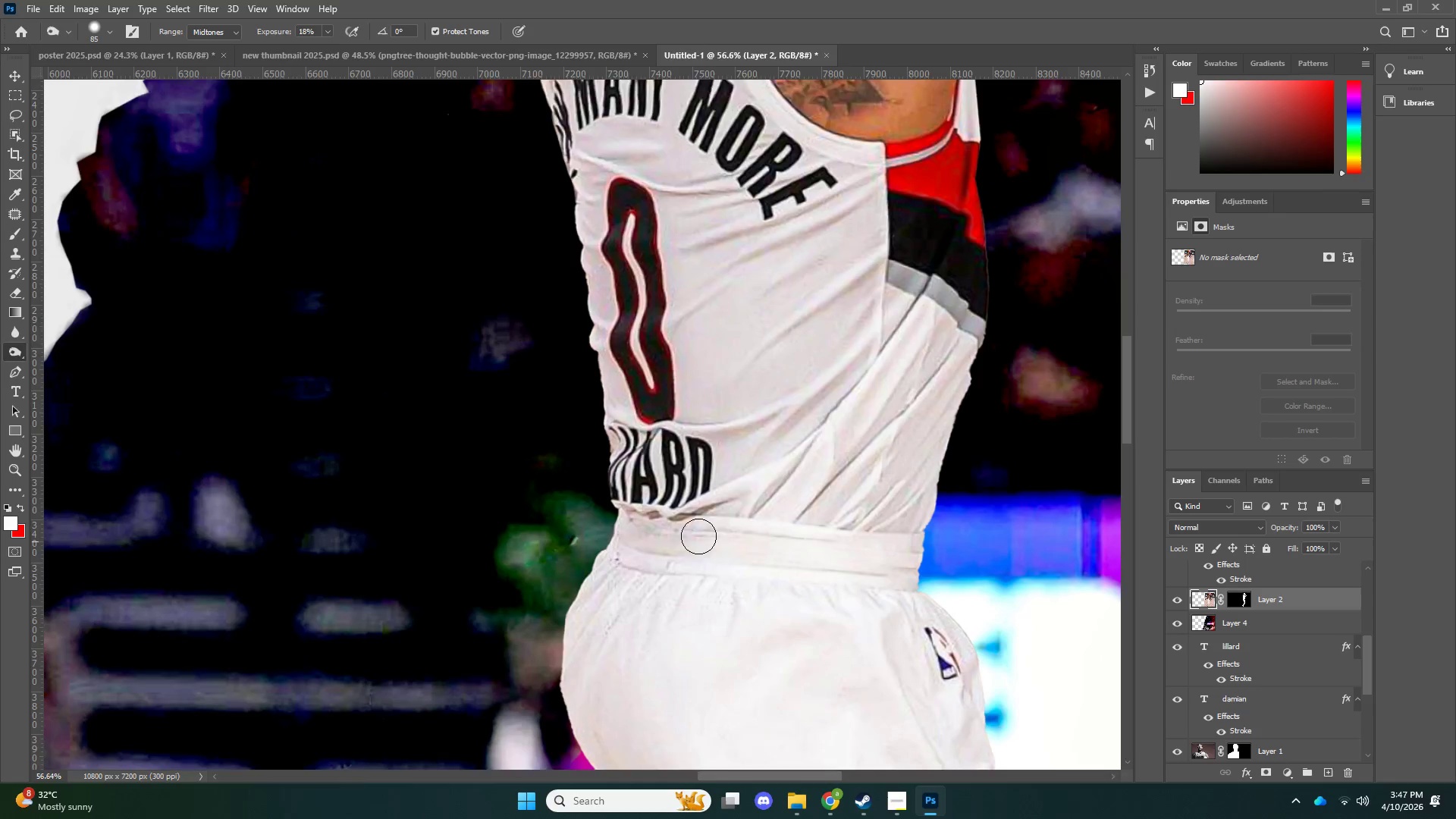 
scroll: coordinate [695, 496], scroll_direction: down, amount: 13.0
 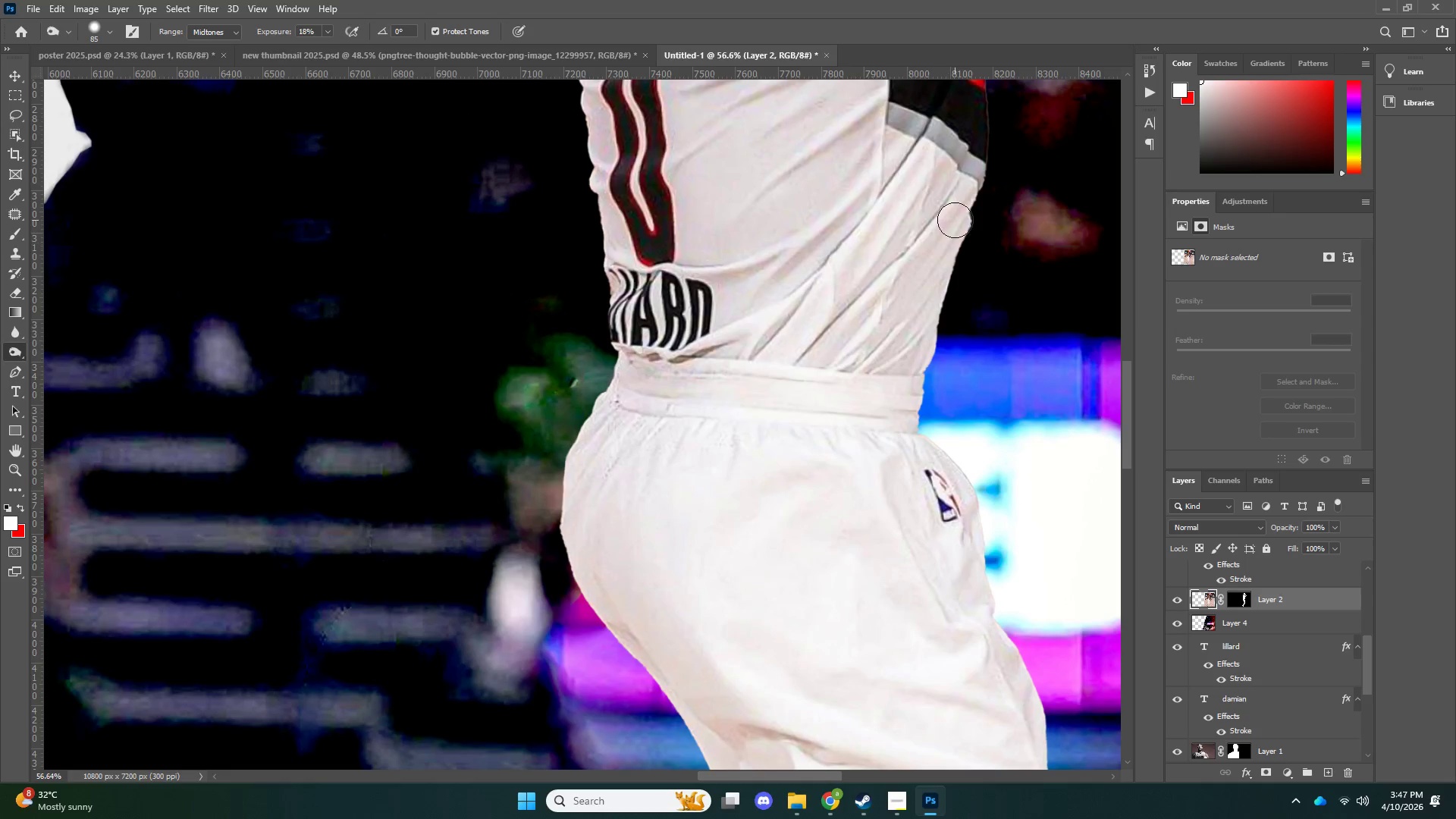 
left_click_drag(start_coordinate=[928, 284], to_coordinate=[864, 389])
 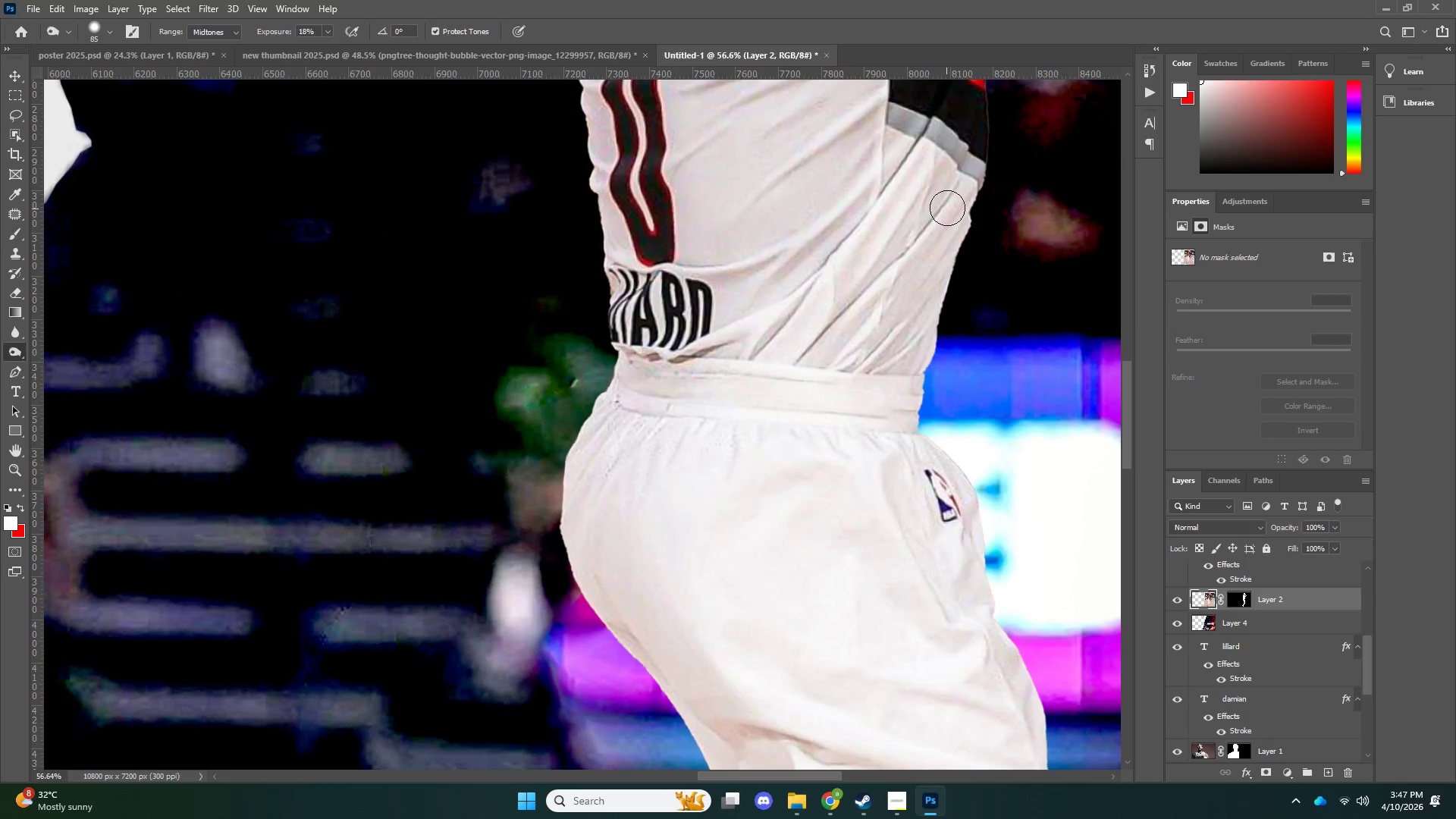 
left_click_drag(start_coordinate=[937, 225], to_coordinate=[792, 350])
 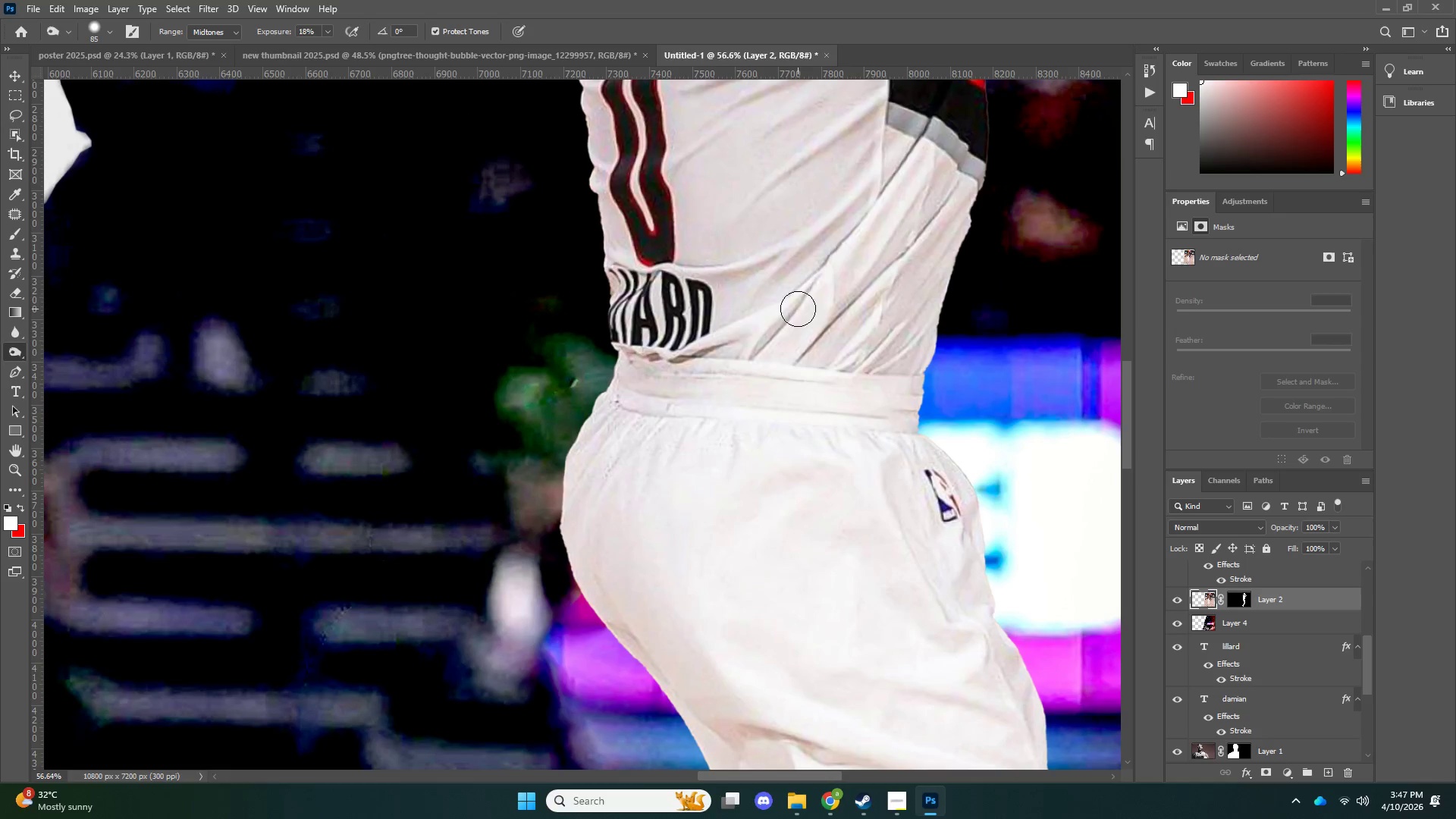 
left_click_drag(start_coordinate=[799, 306], to_coordinate=[739, 355])
 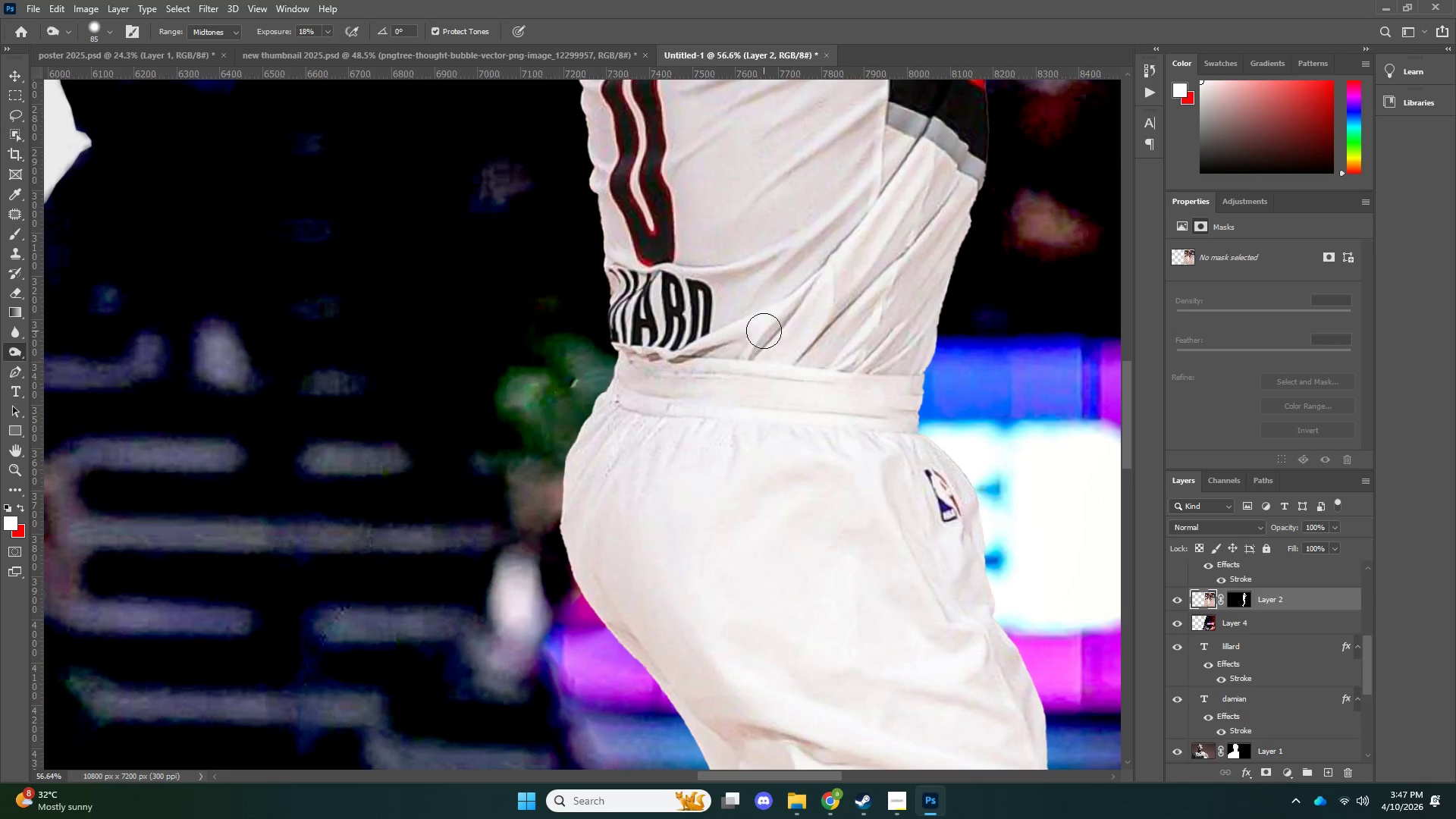 
left_click_drag(start_coordinate=[757, 334], to_coordinate=[669, 389])
 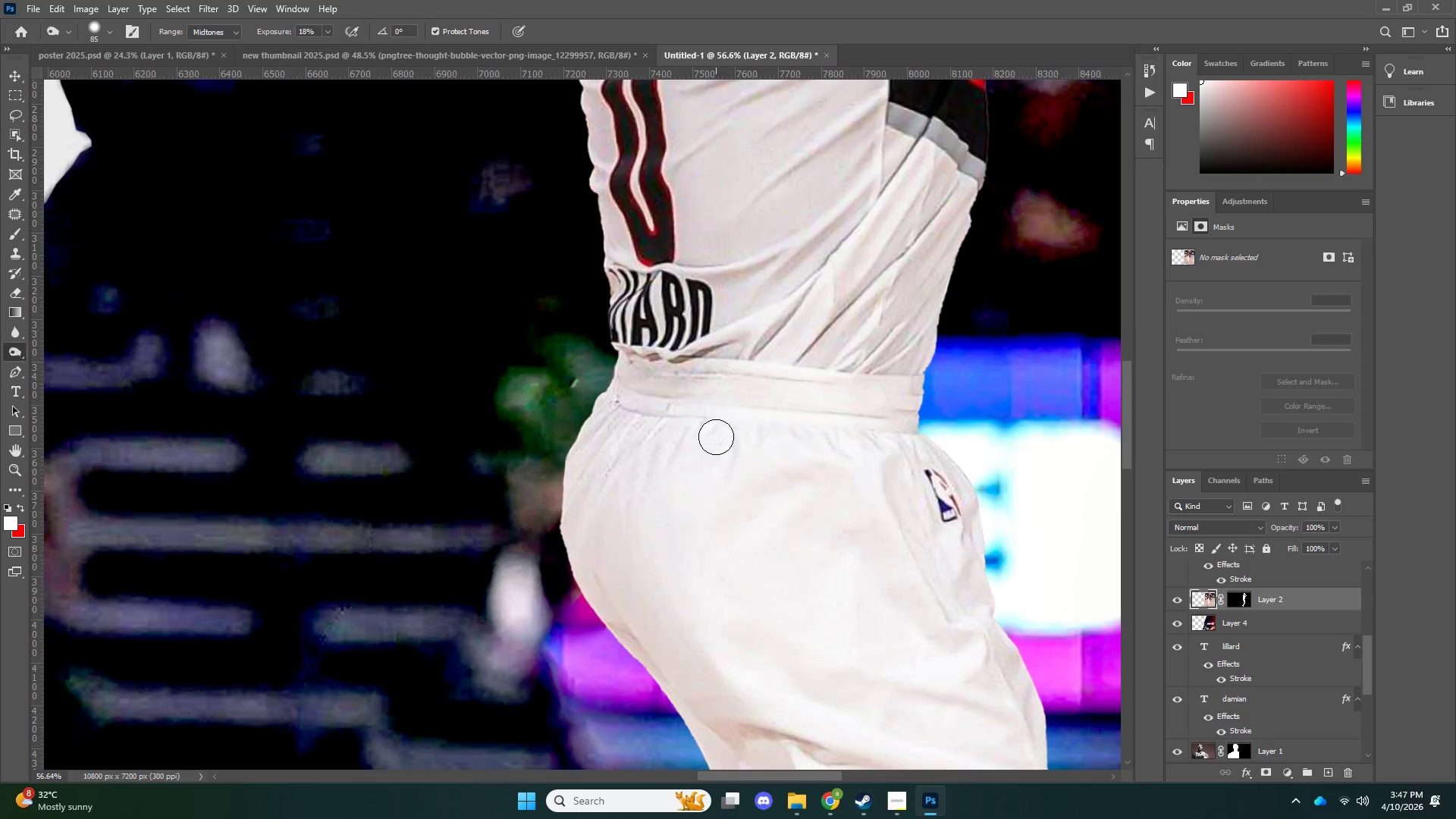 
hold_key(key=AltLeft, duration=0.42)
 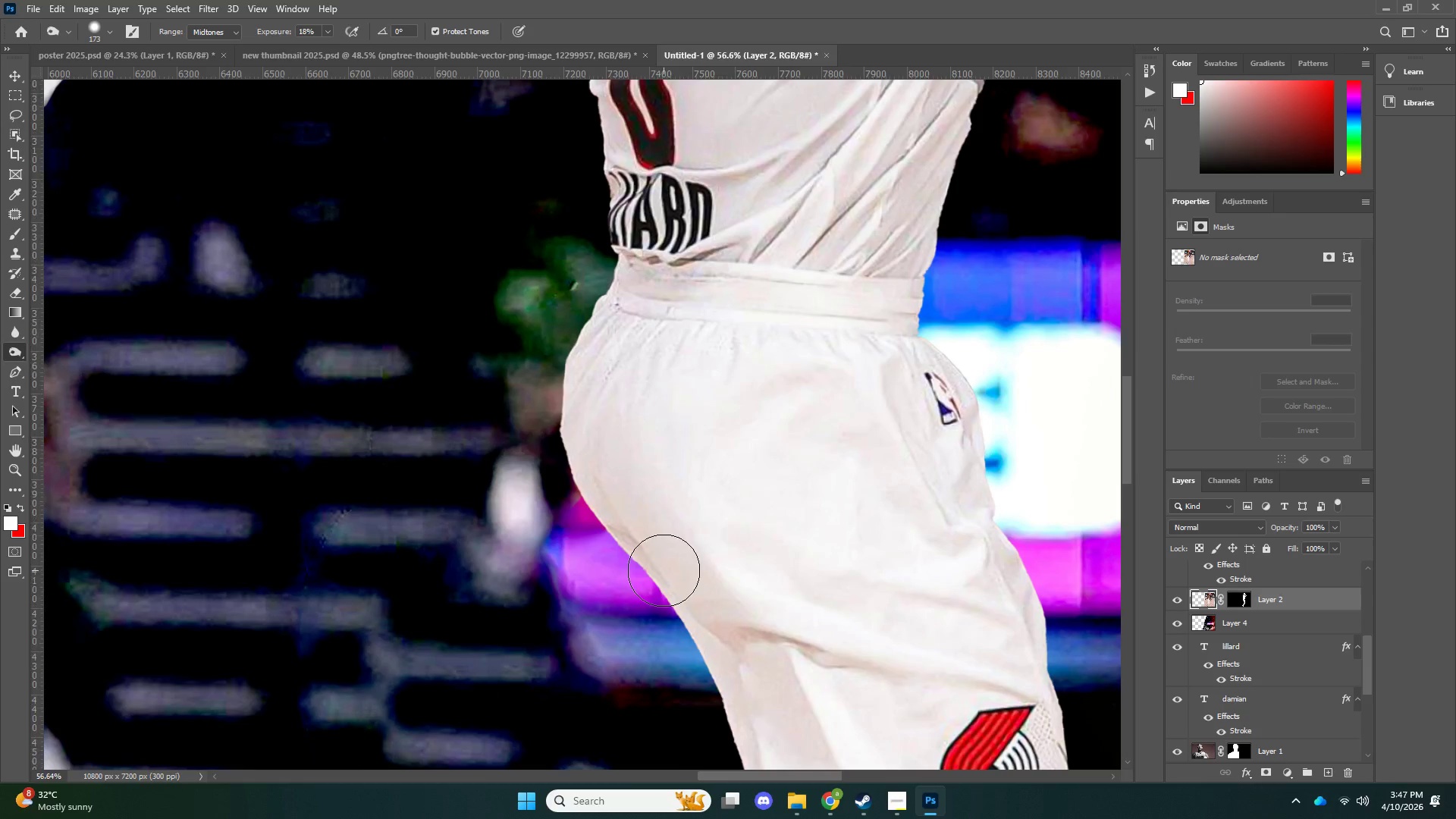 
scroll: coordinate [576, 631], scroll_direction: down, amount: 3.0
 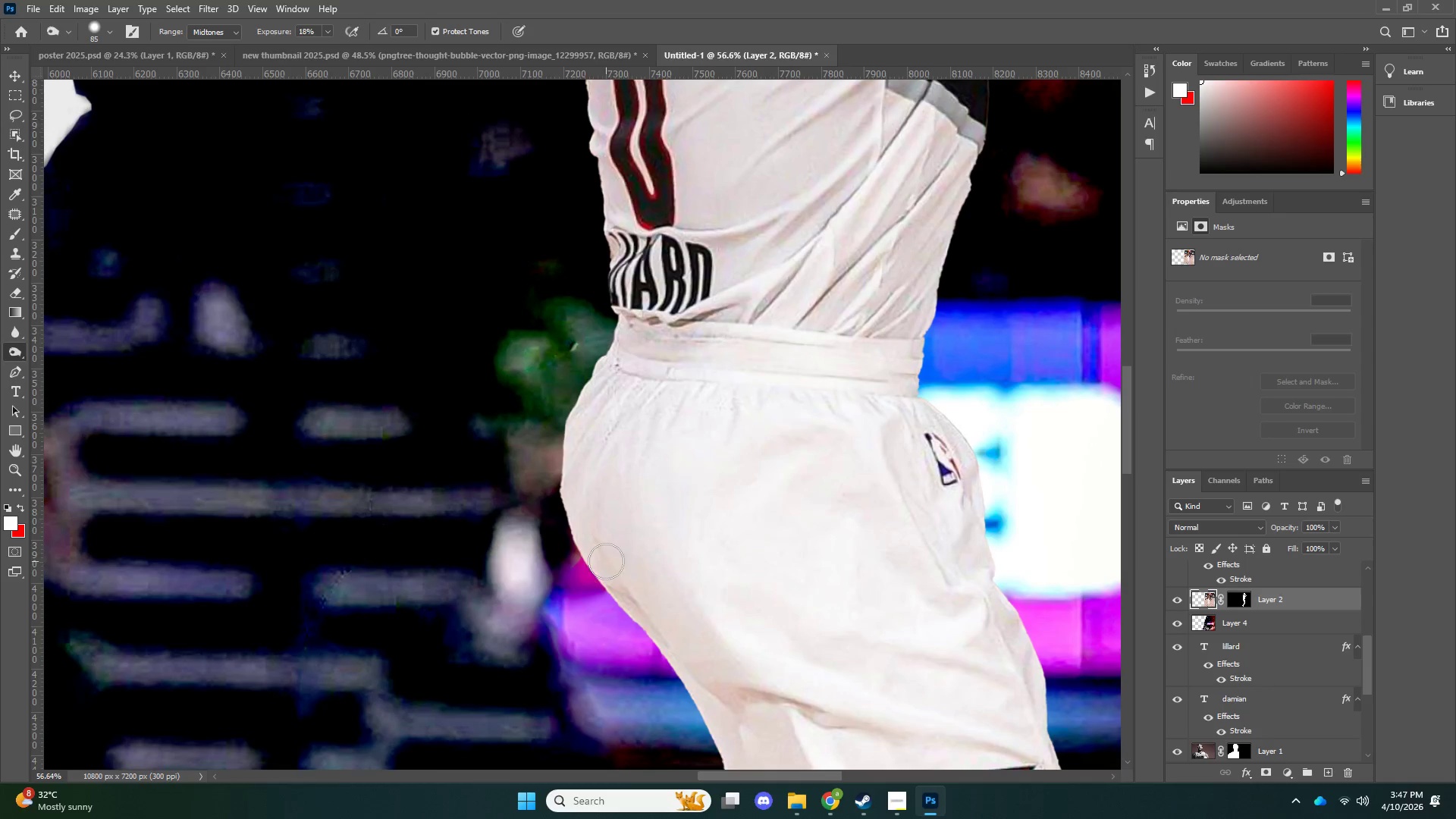 
left_click_drag(start_coordinate=[736, 562], to_coordinate=[752, 664])
 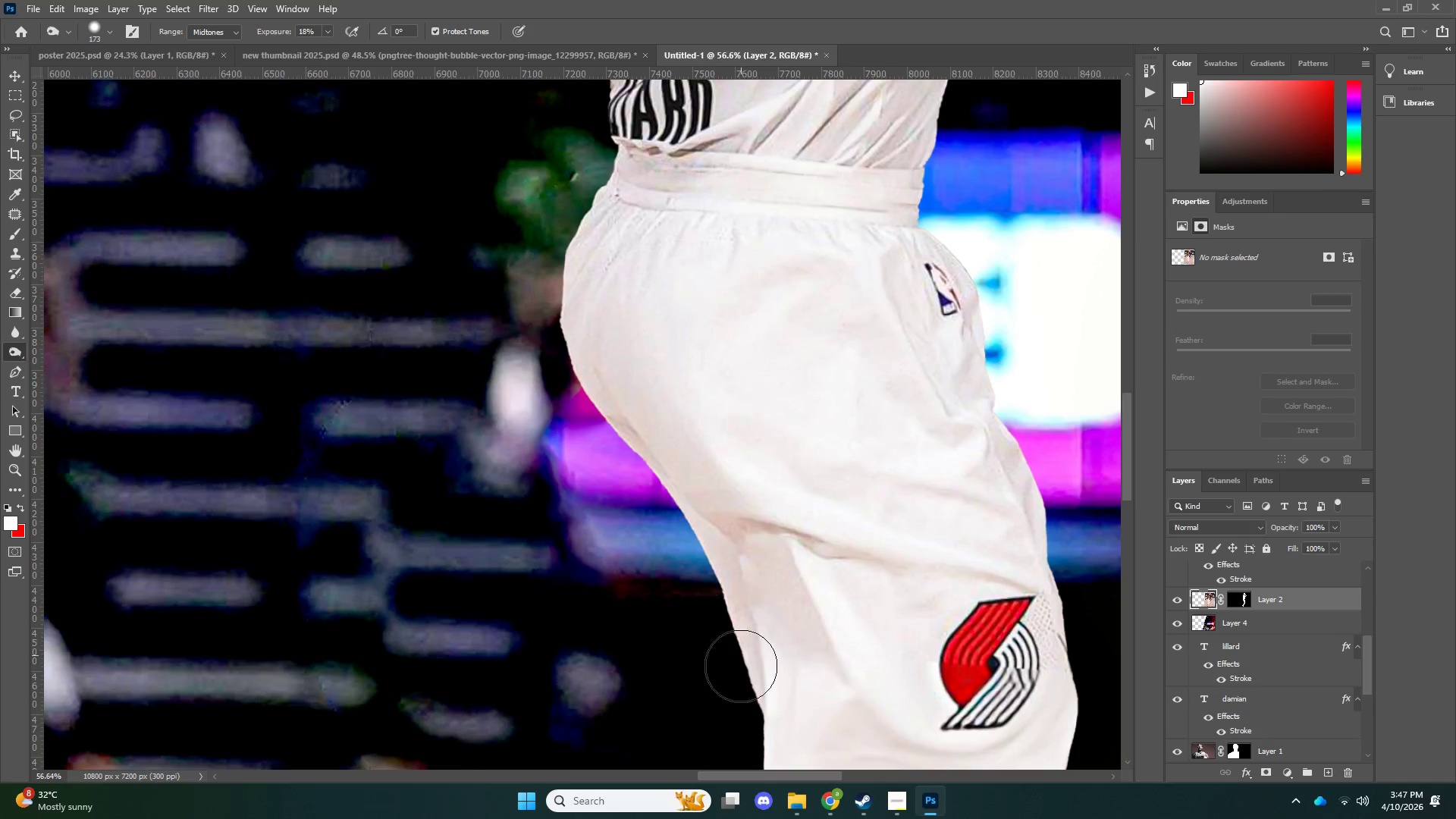 
scroll: coordinate [726, 551], scroll_direction: down, amount: 14.0
 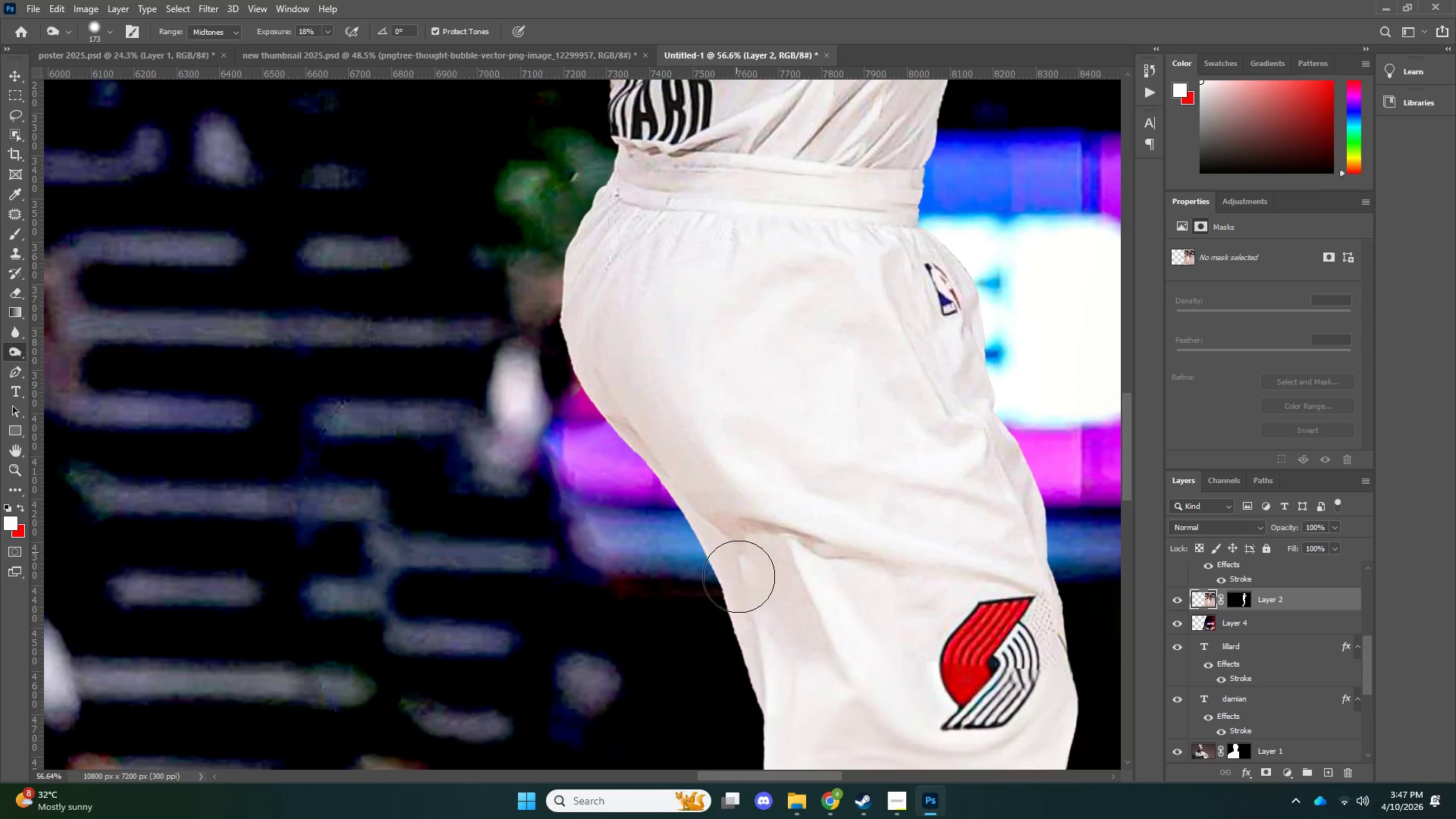 
left_click_drag(start_coordinate=[741, 655], to_coordinate=[742, 648])
 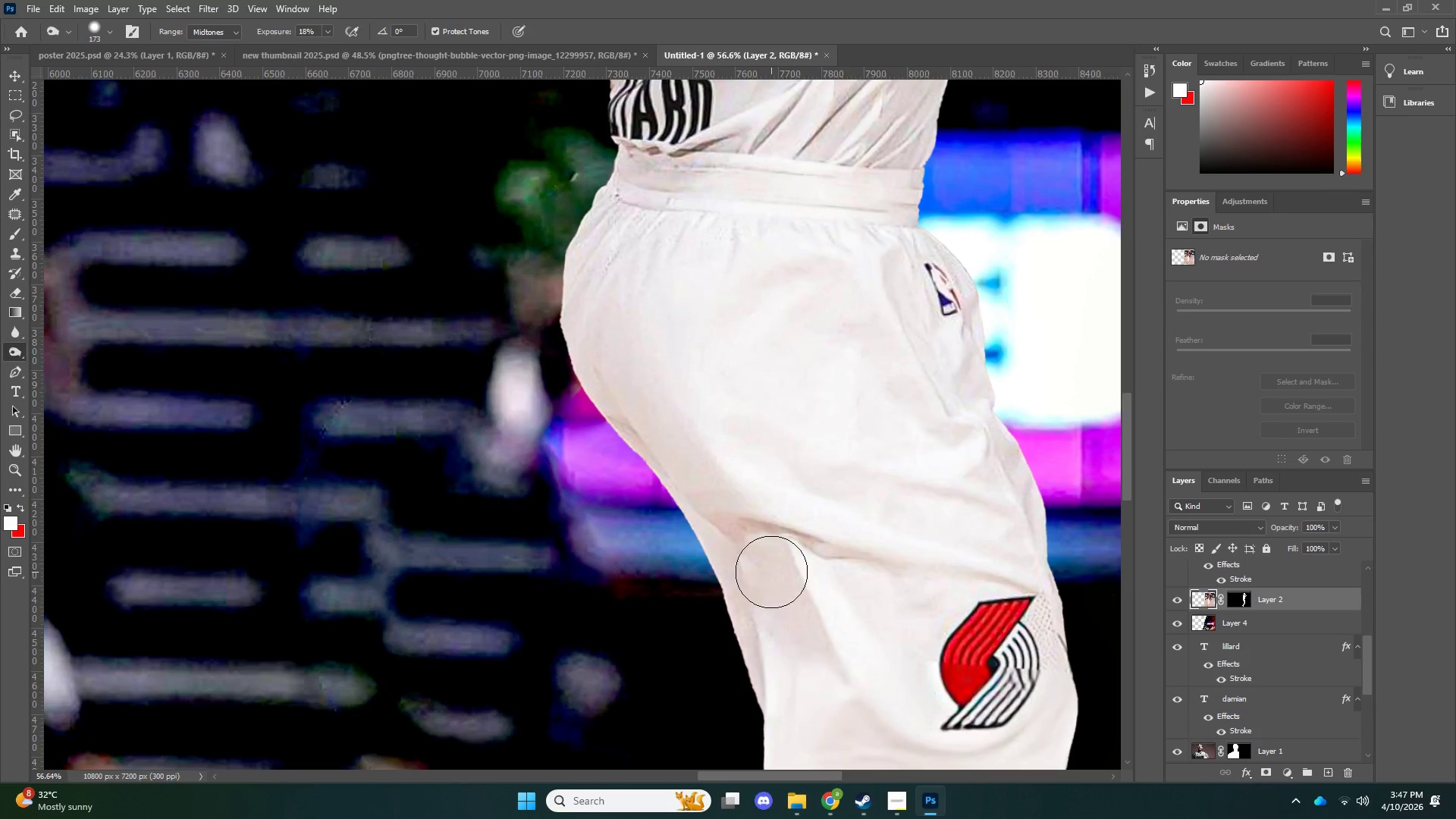 
key(Alt+AltLeft)
 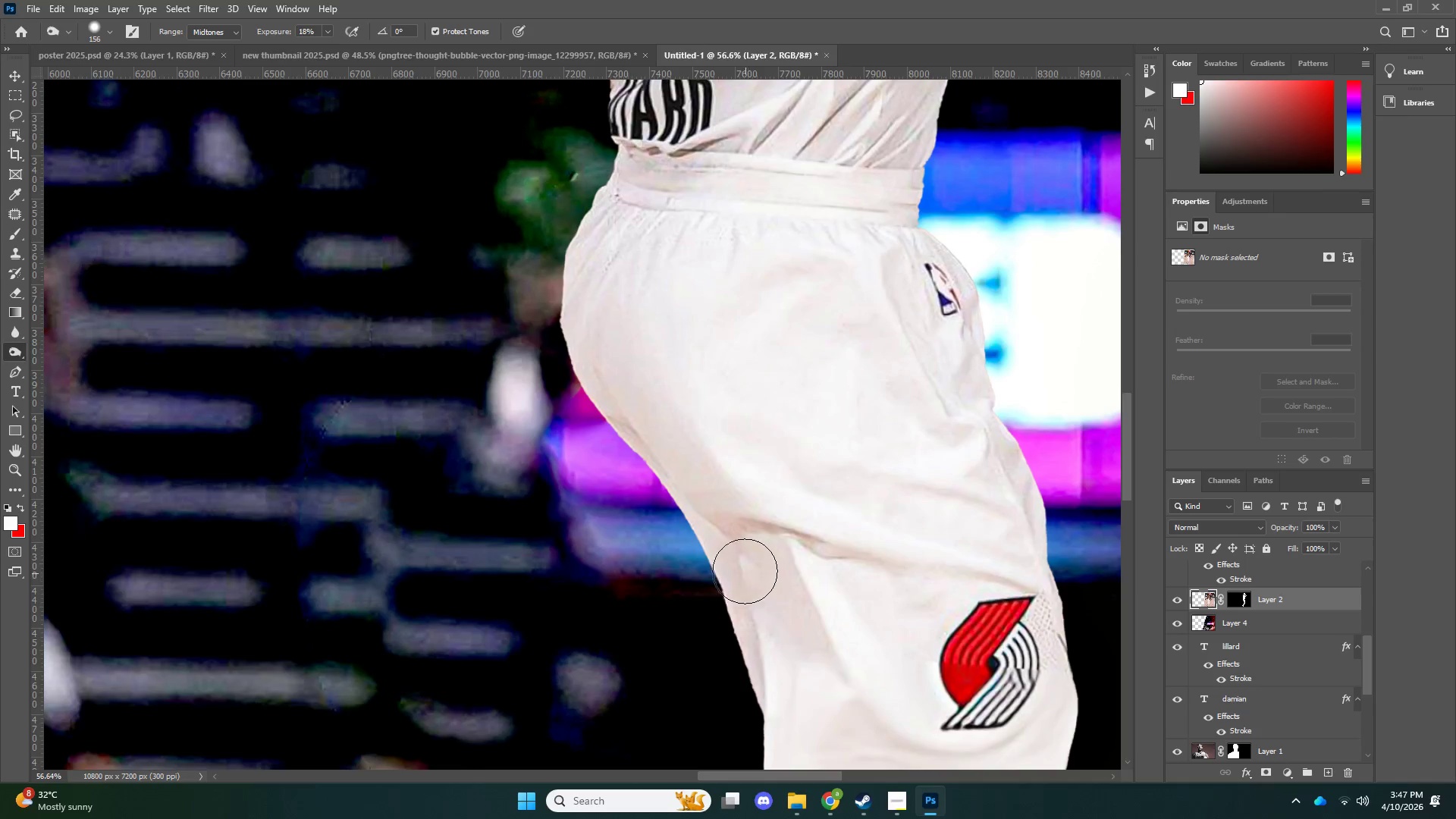 
left_click_drag(start_coordinate=[728, 550], to_coordinate=[739, 626])
 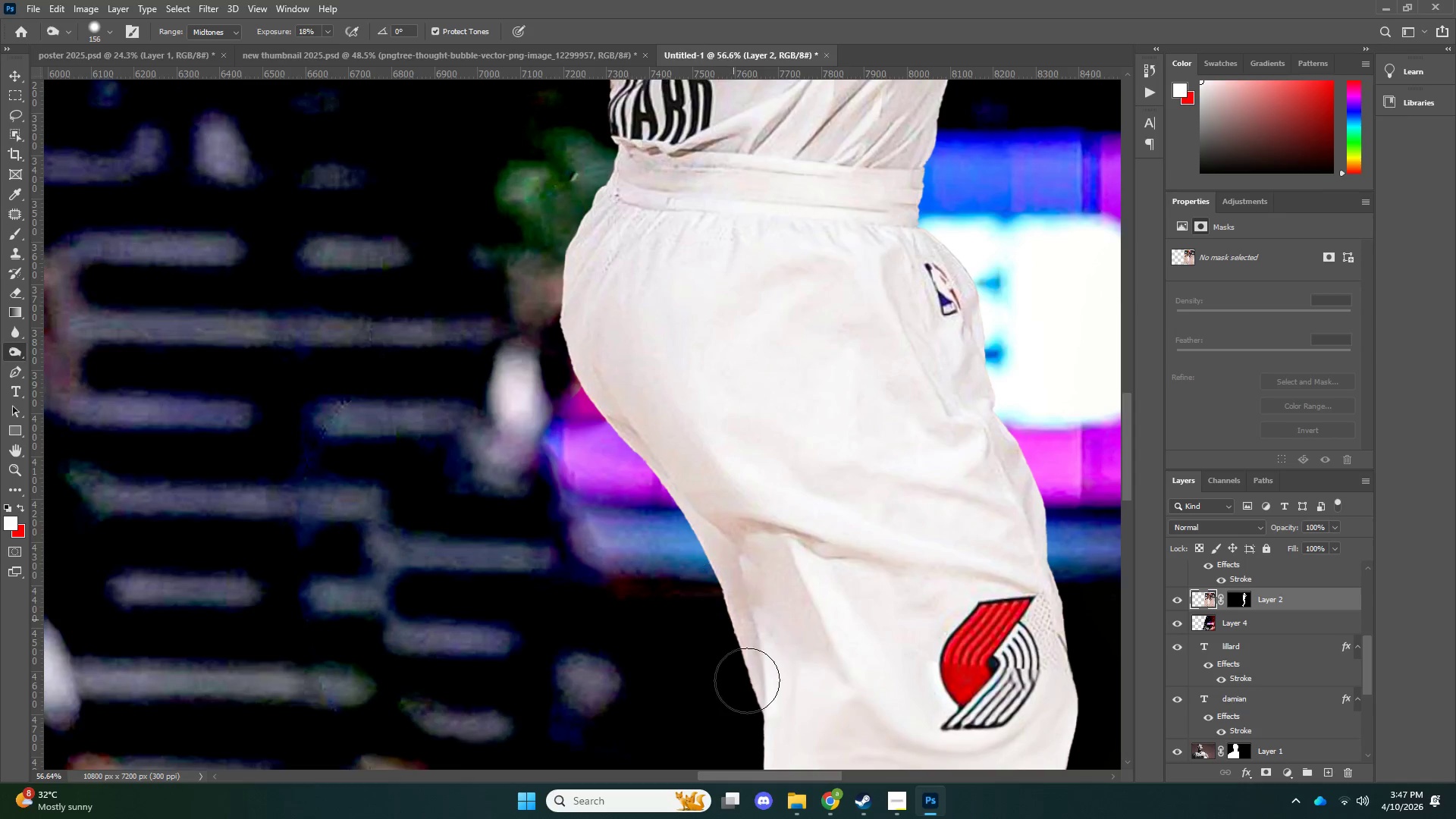 
left_click_drag(start_coordinate=[732, 605], to_coordinate=[748, 667])
 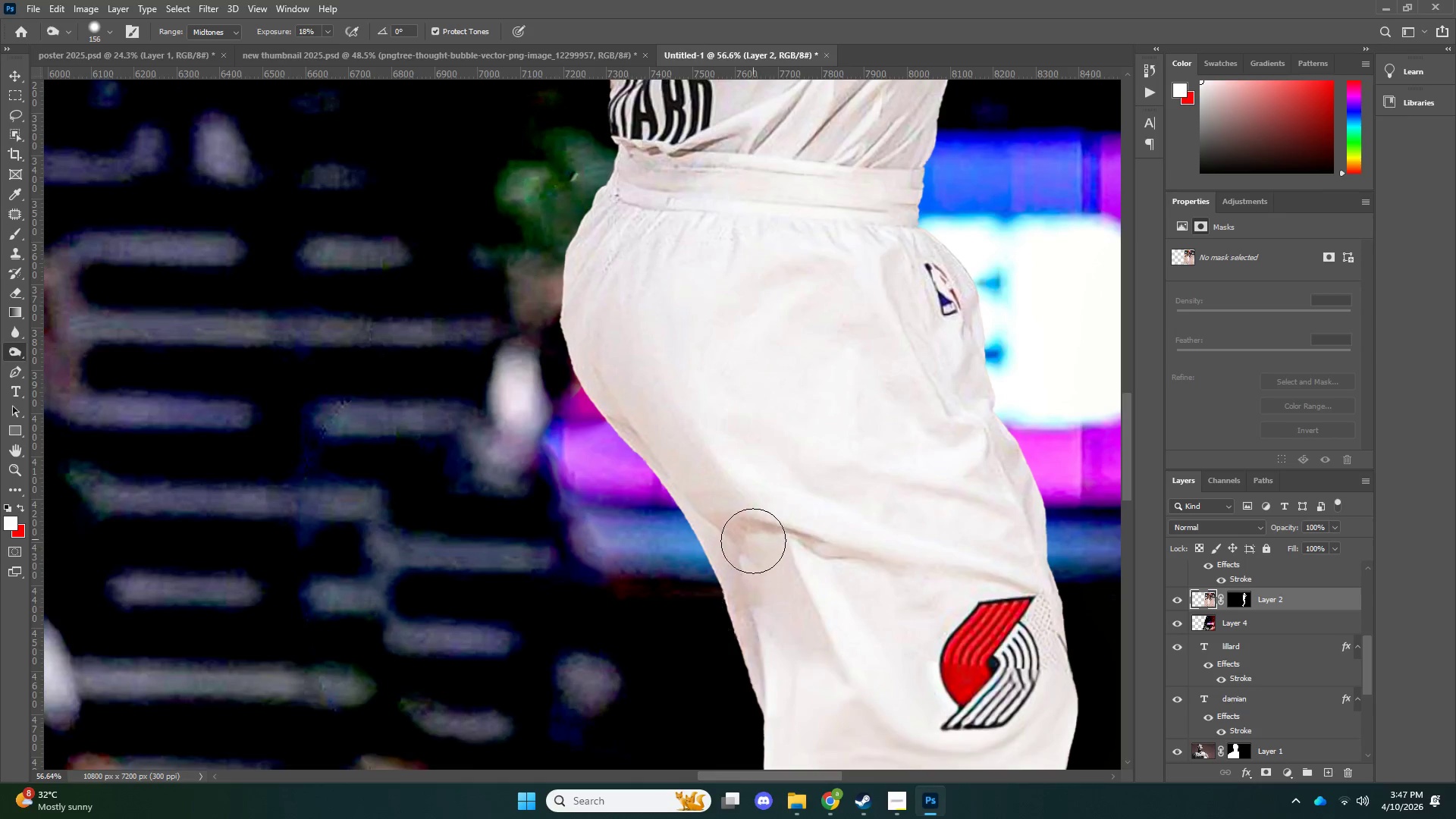 
left_click_drag(start_coordinate=[760, 565], to_coordinate=[799, 618])
 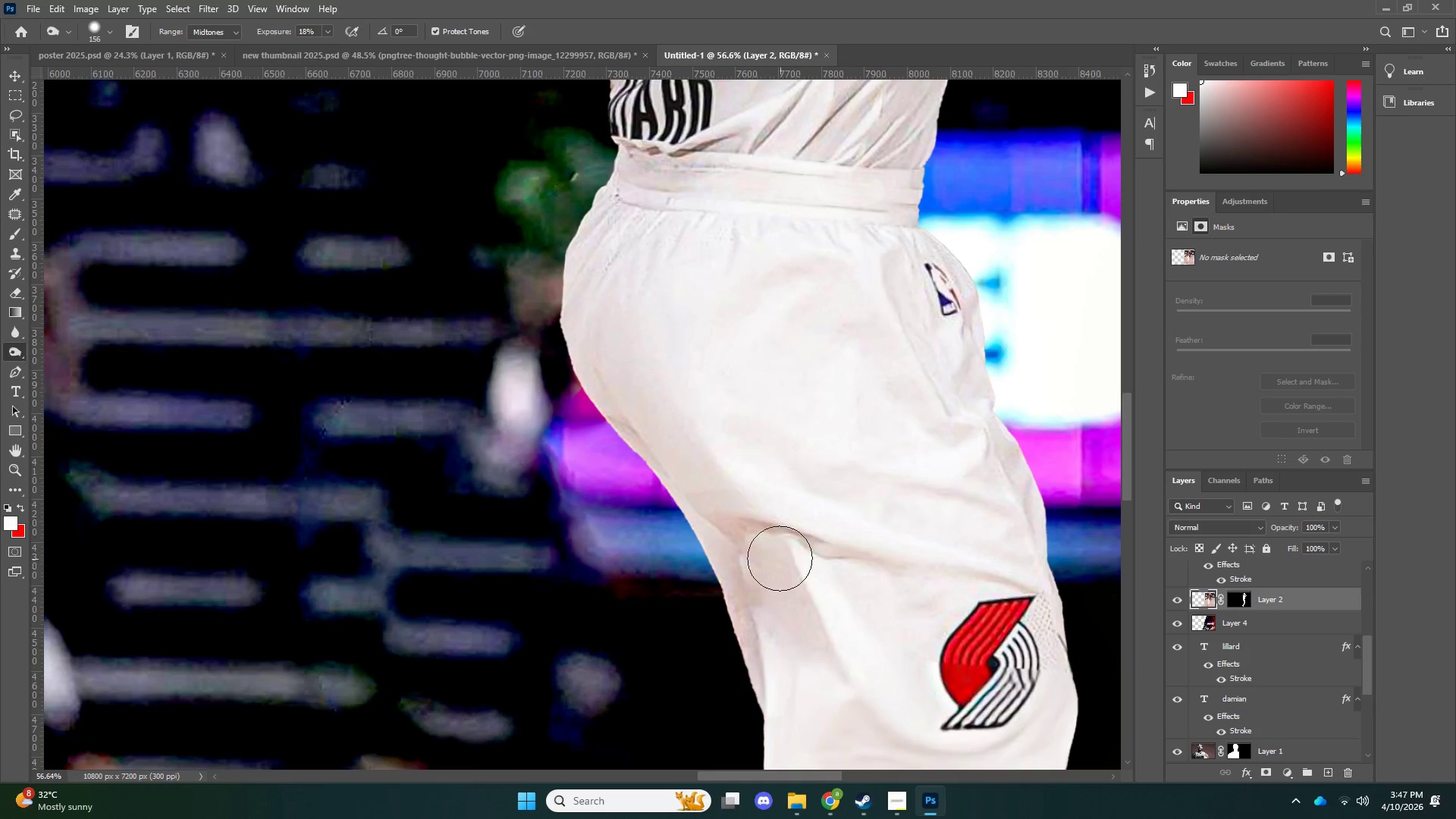 
left_click_drag(start_coordinate=[771, 551], to_coordinate=[682, 492])
 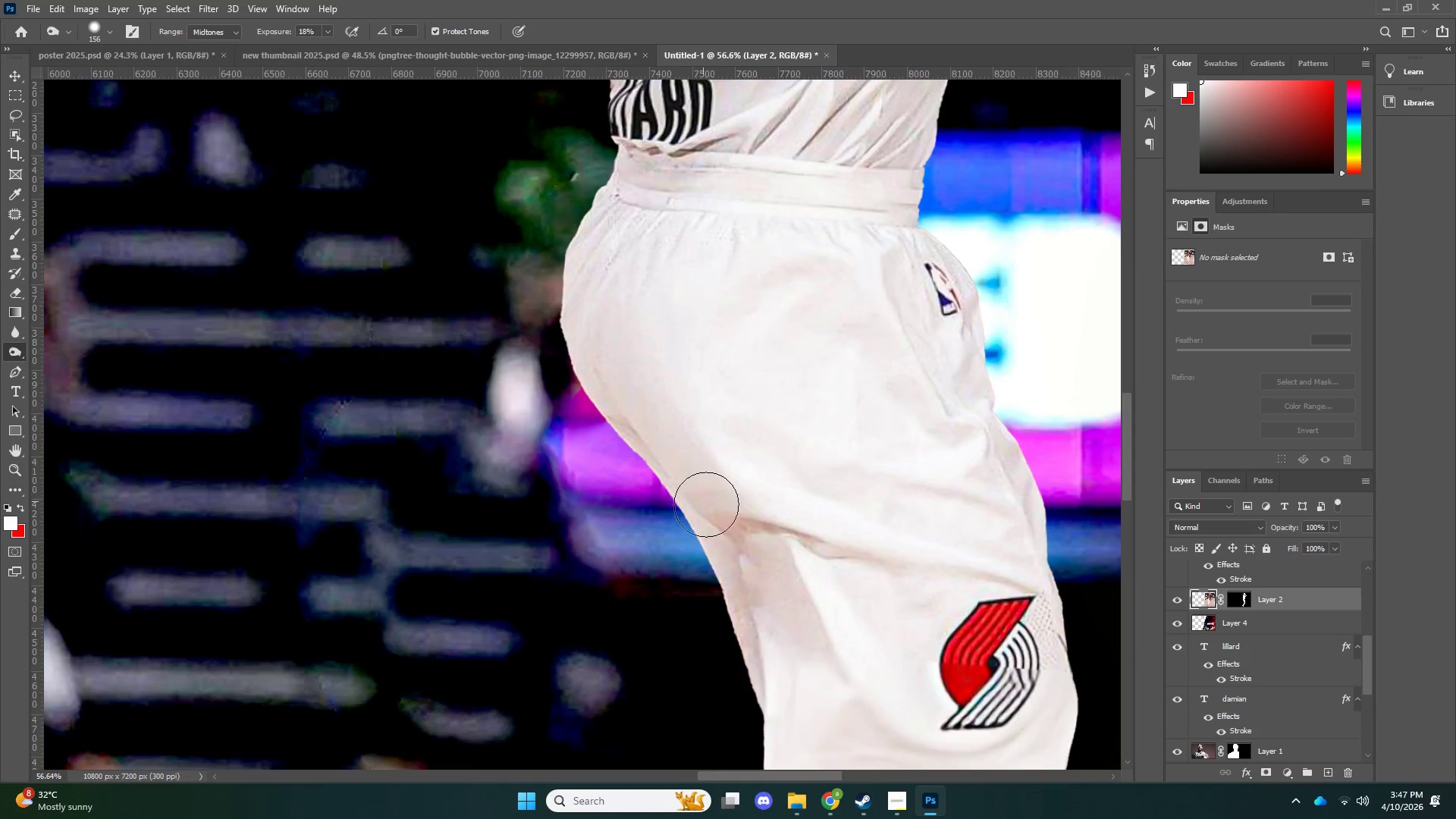 
left_click_drag(start_coordinate=[724, 514], to_coordinate=[795, 528])
 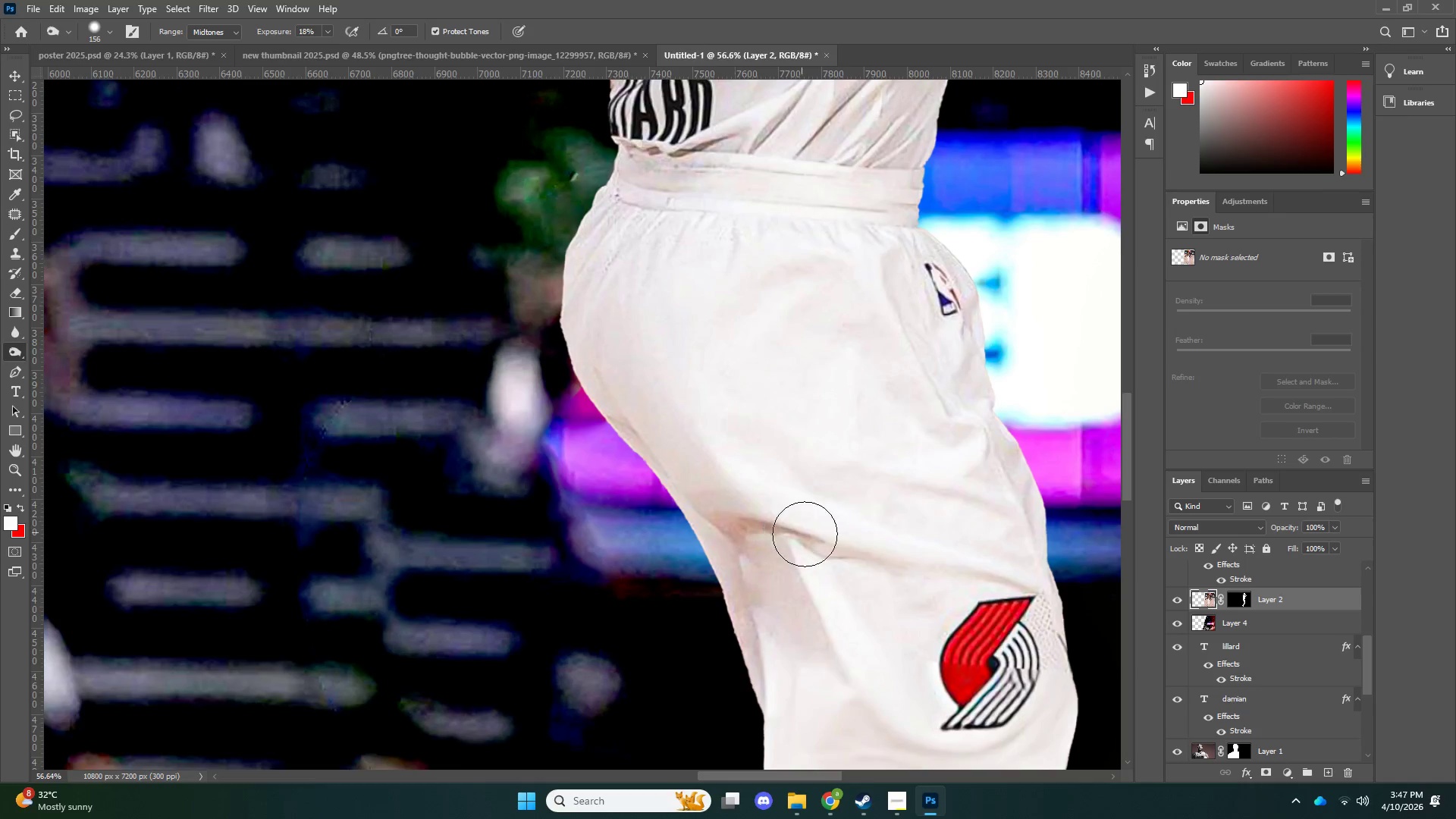 
key(Alt+AltLeft)
 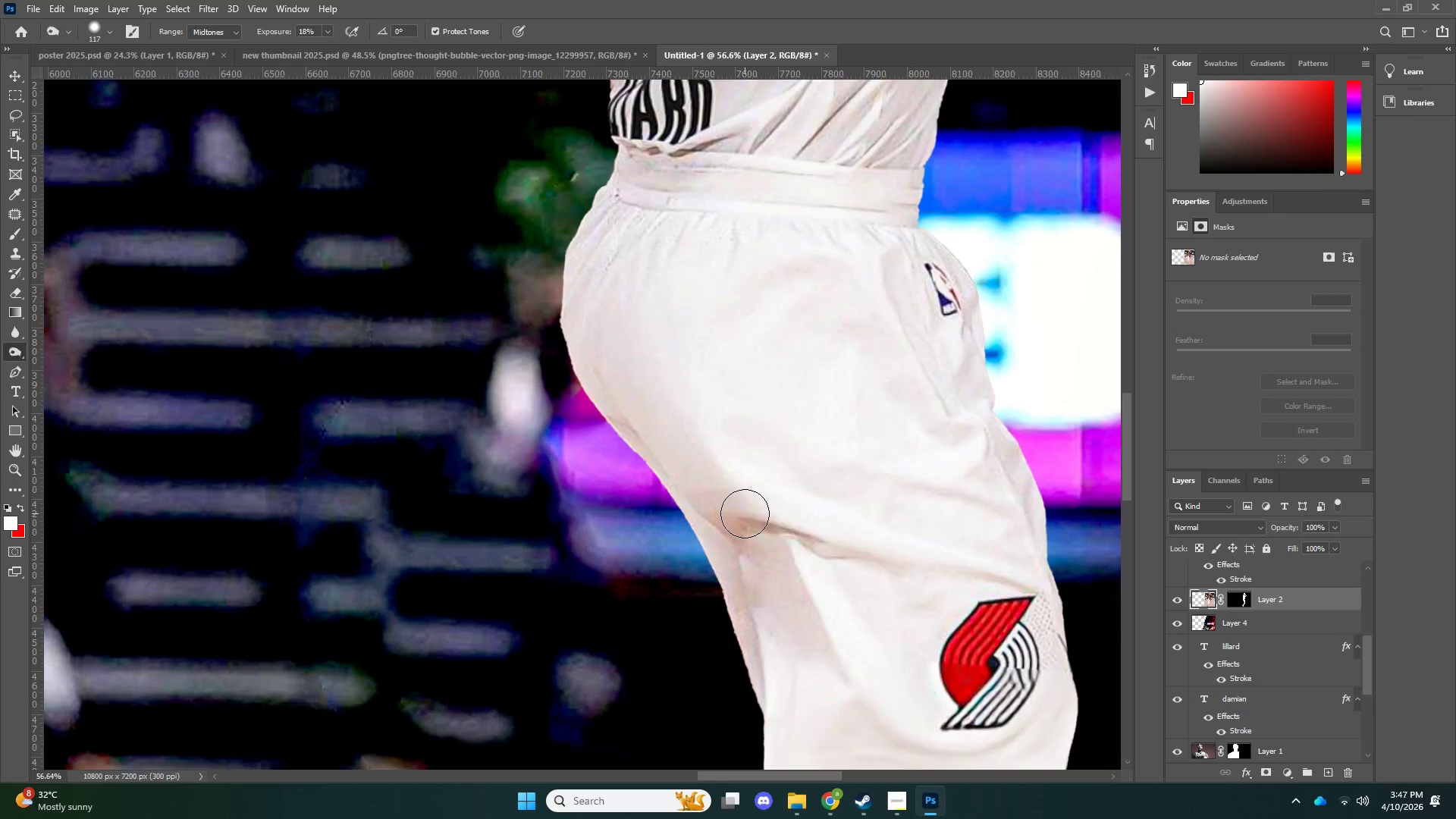 
left_click_drag(start_coordinate=[745, 513], to_coordinate=[839, 544])
 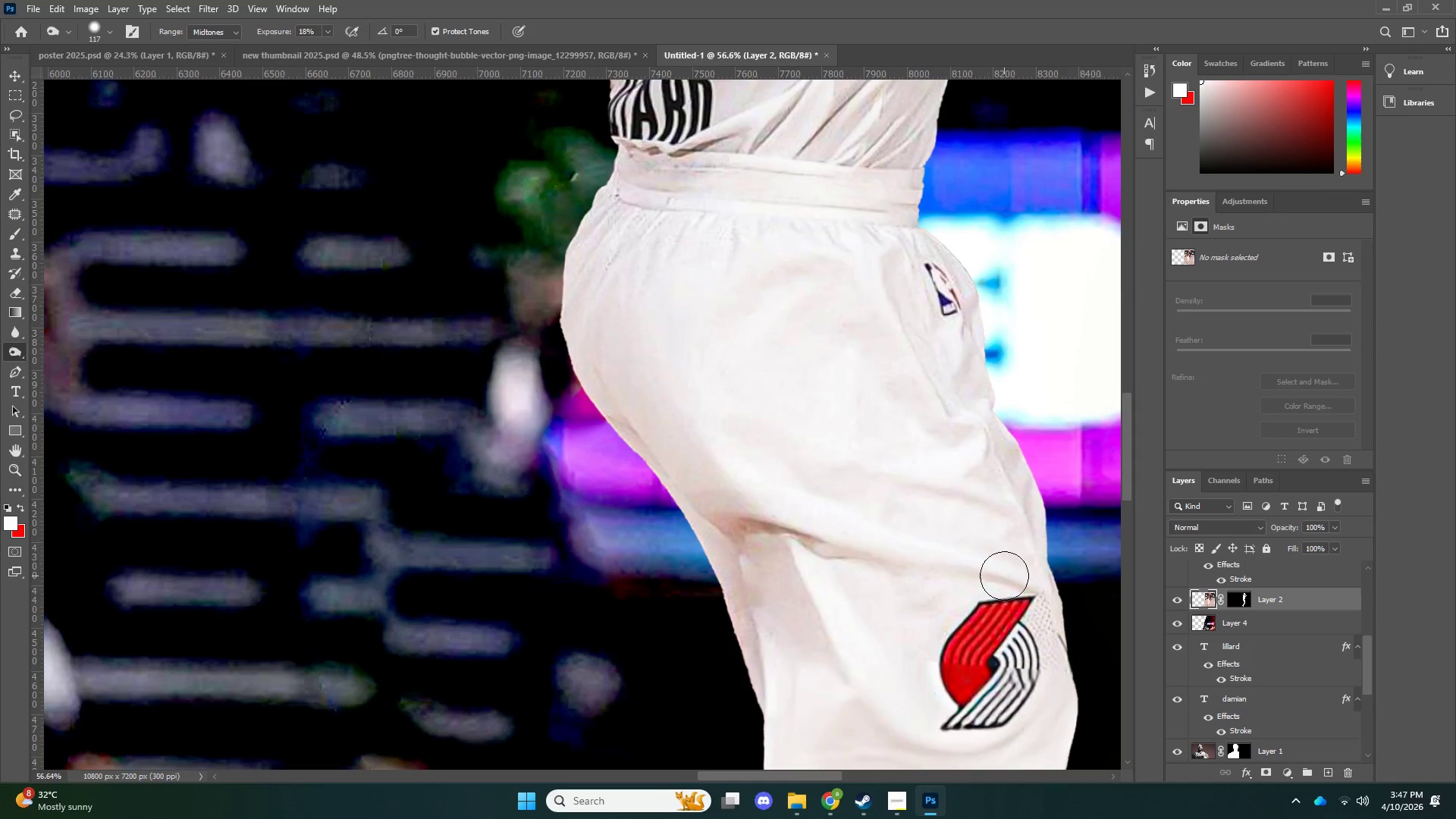 
left_click_drag(start_coordinate=[996, 575], to_coordinate=[853, 551])
 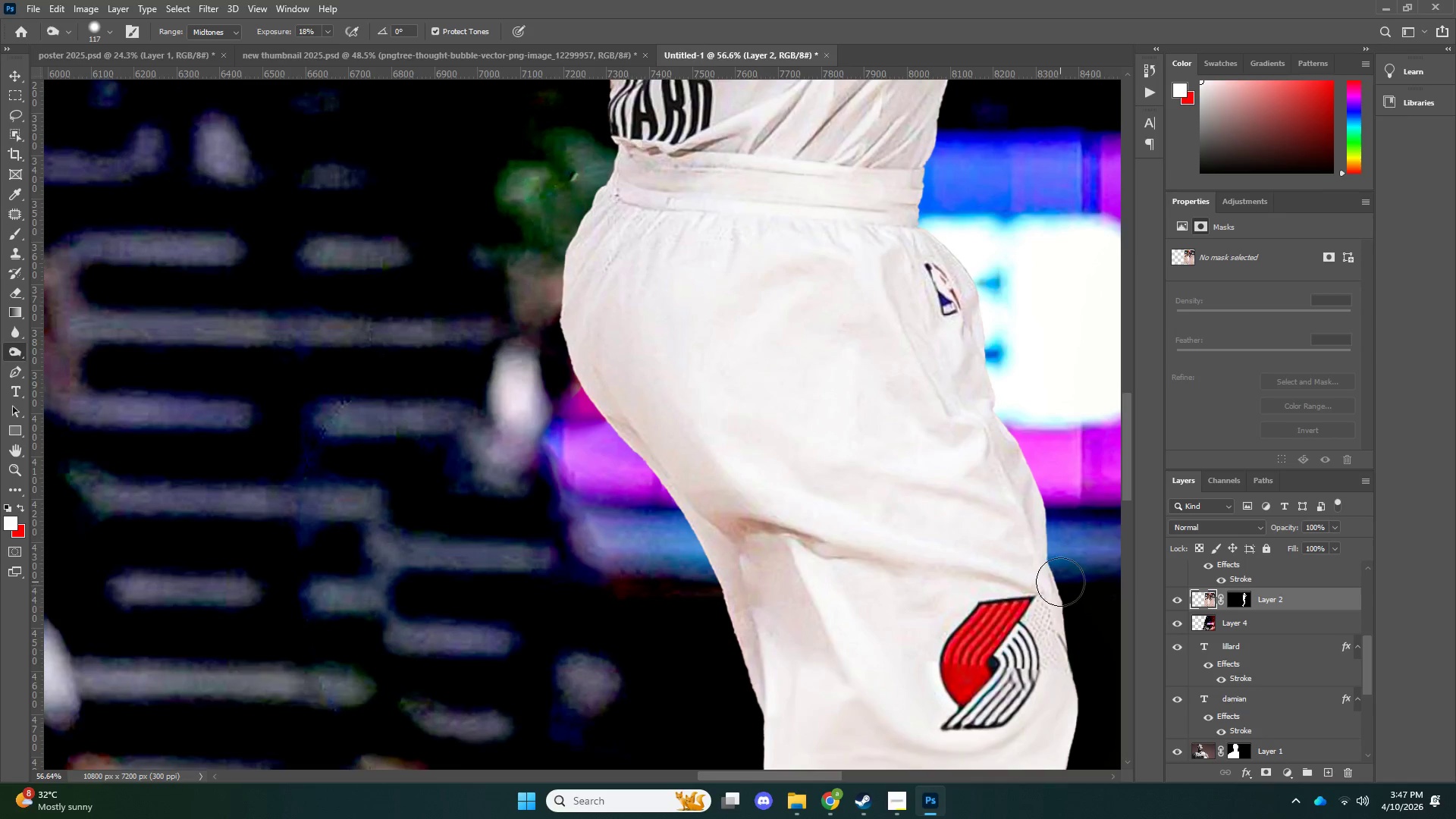 
left_click_drag(start_coordinate=[1046, 580], to_coordinate=[956, 579])
 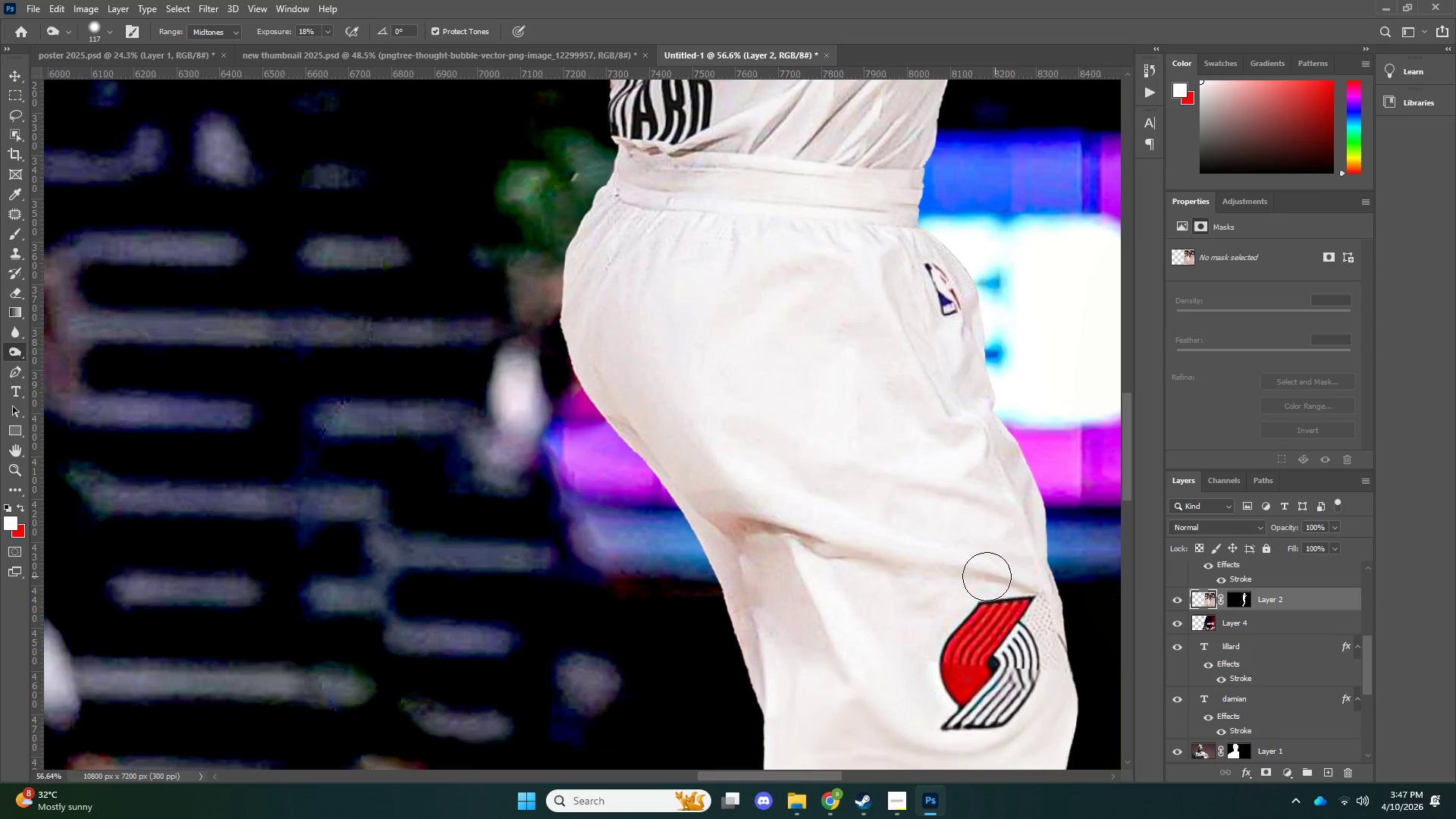 
left_click_drag(start_coordinate=[995, 576], to_coordinate=[946, 568])
 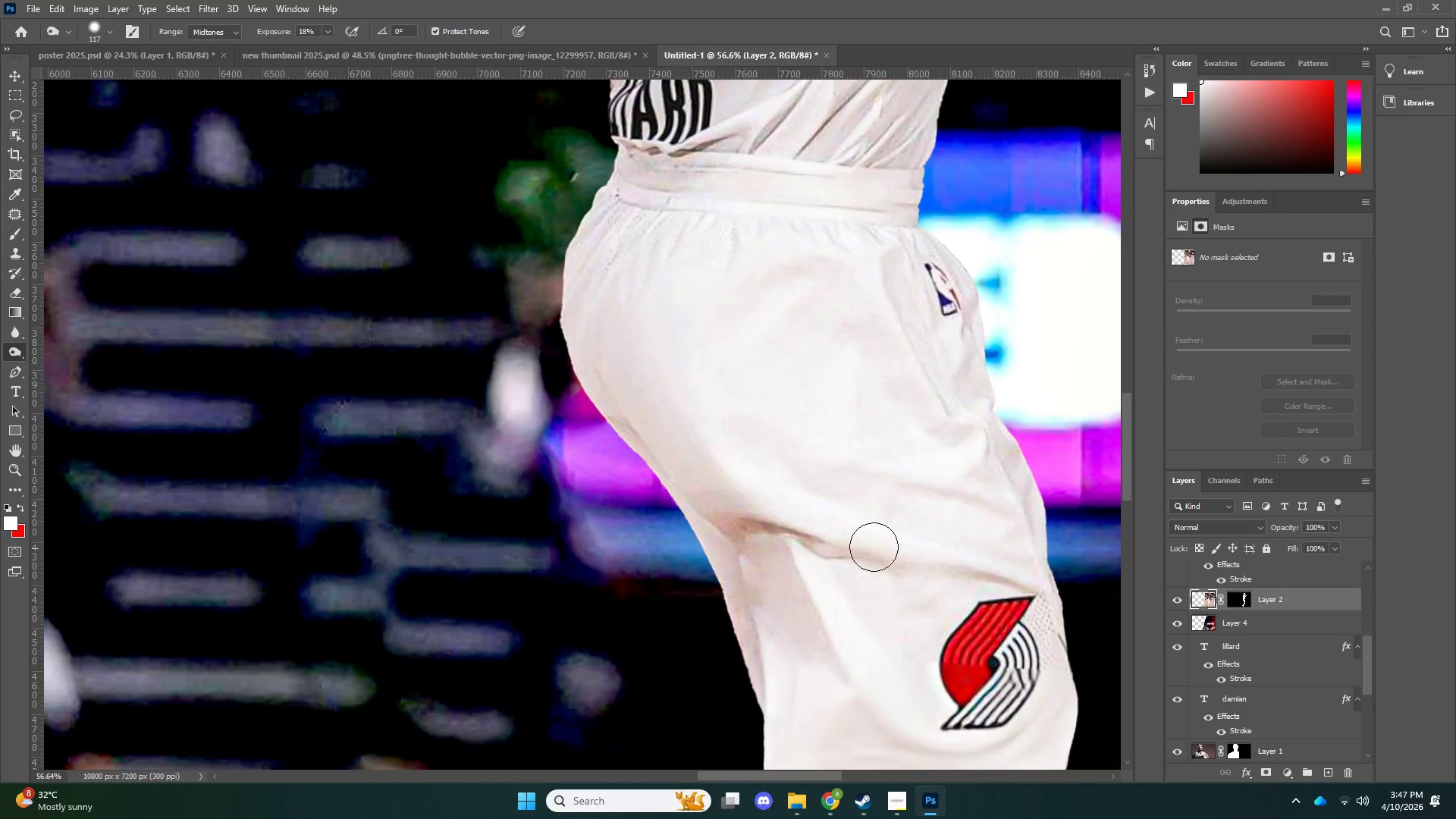 
left_click_drag(start_coordinate=[854, 543], to_coordinate=[775, 525])
 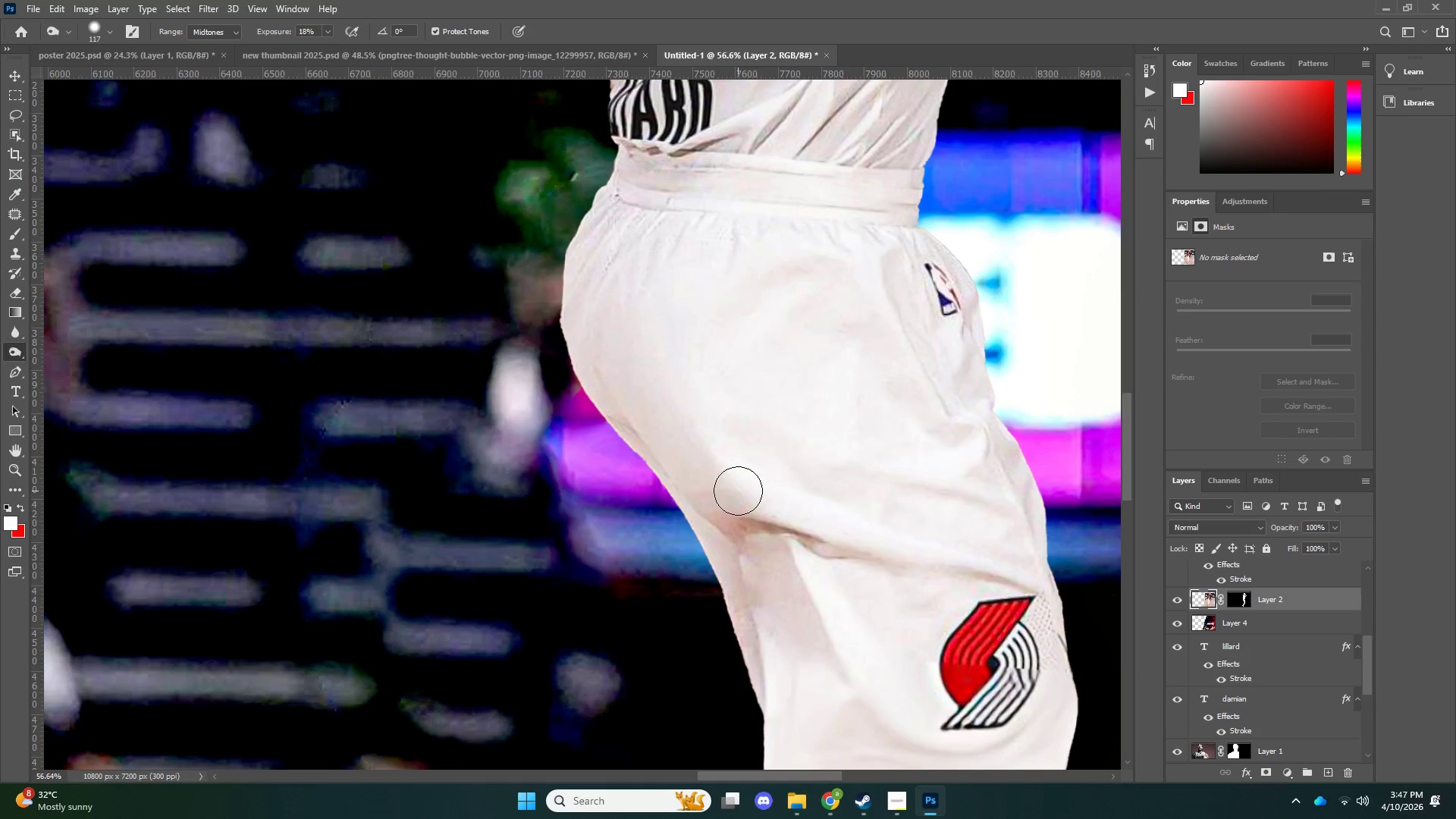 
left_click_drag(start_coordinate=[735, 490], to_coordinate=[617, 422])
 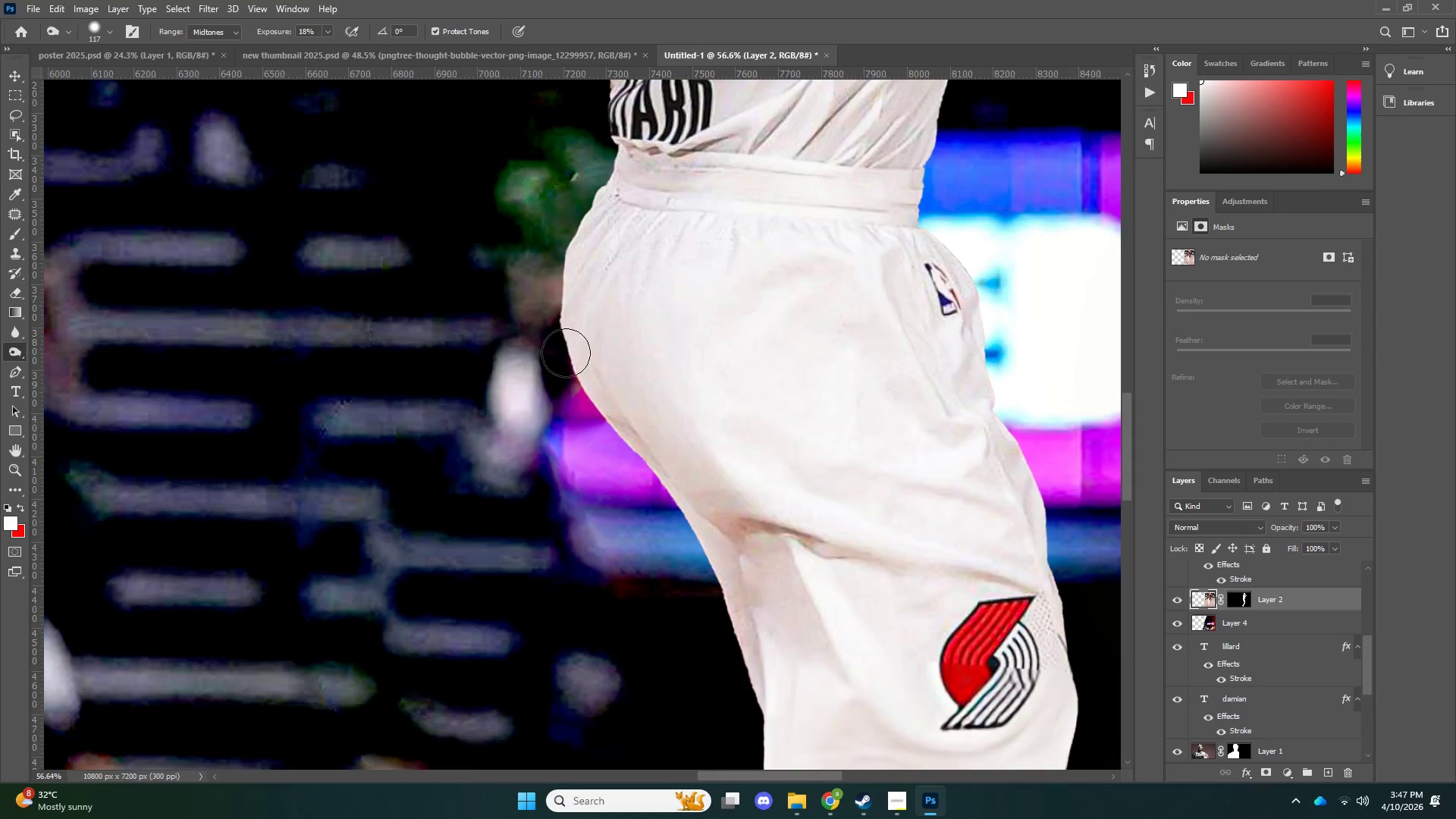 
left_click_drag(start_coordinate=[574, 357], to_coordinate=[659, 472])
 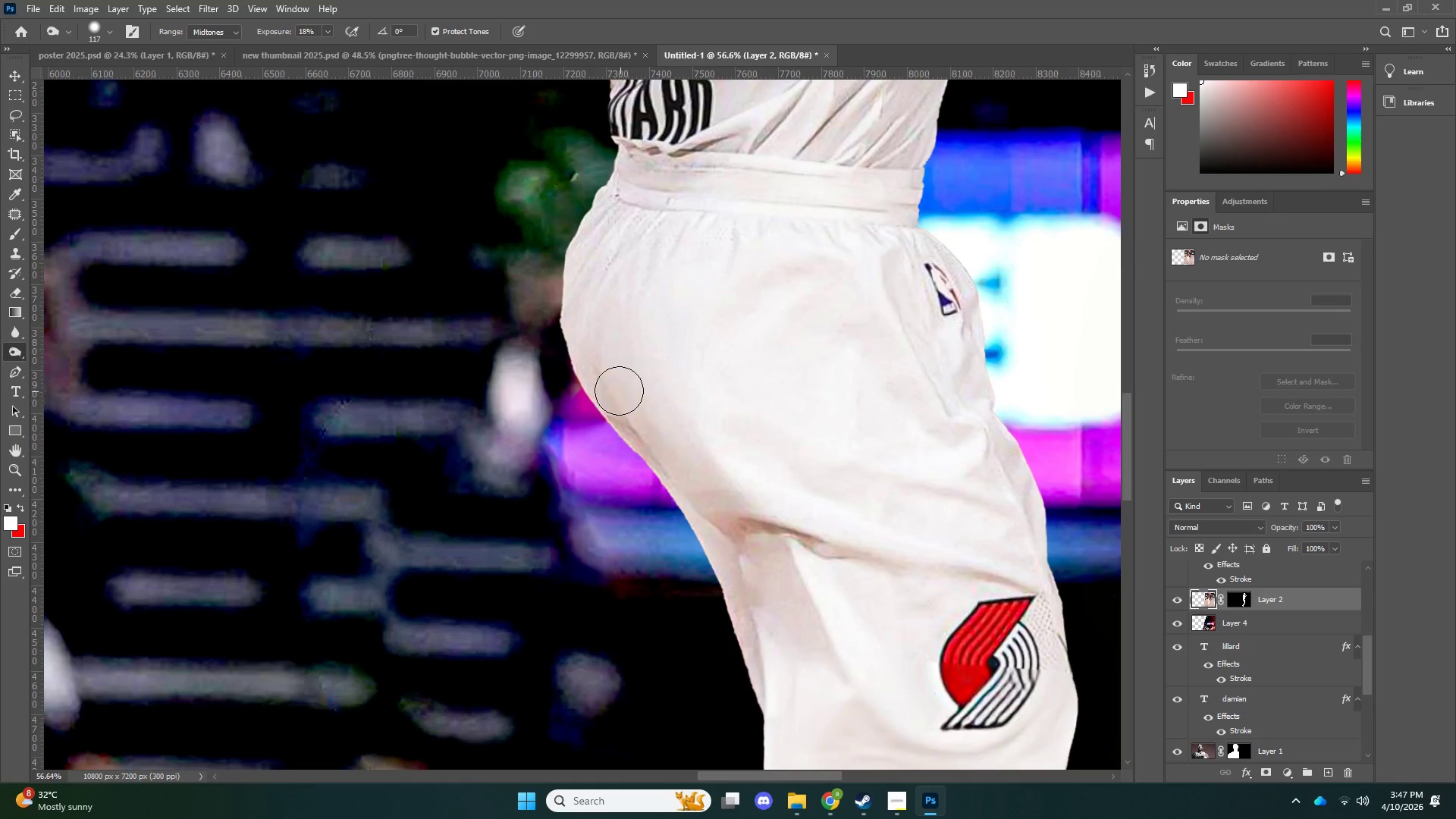 
left_click_drag(start_coordinate=[634, 429], to_coordinate=[667, 483])
 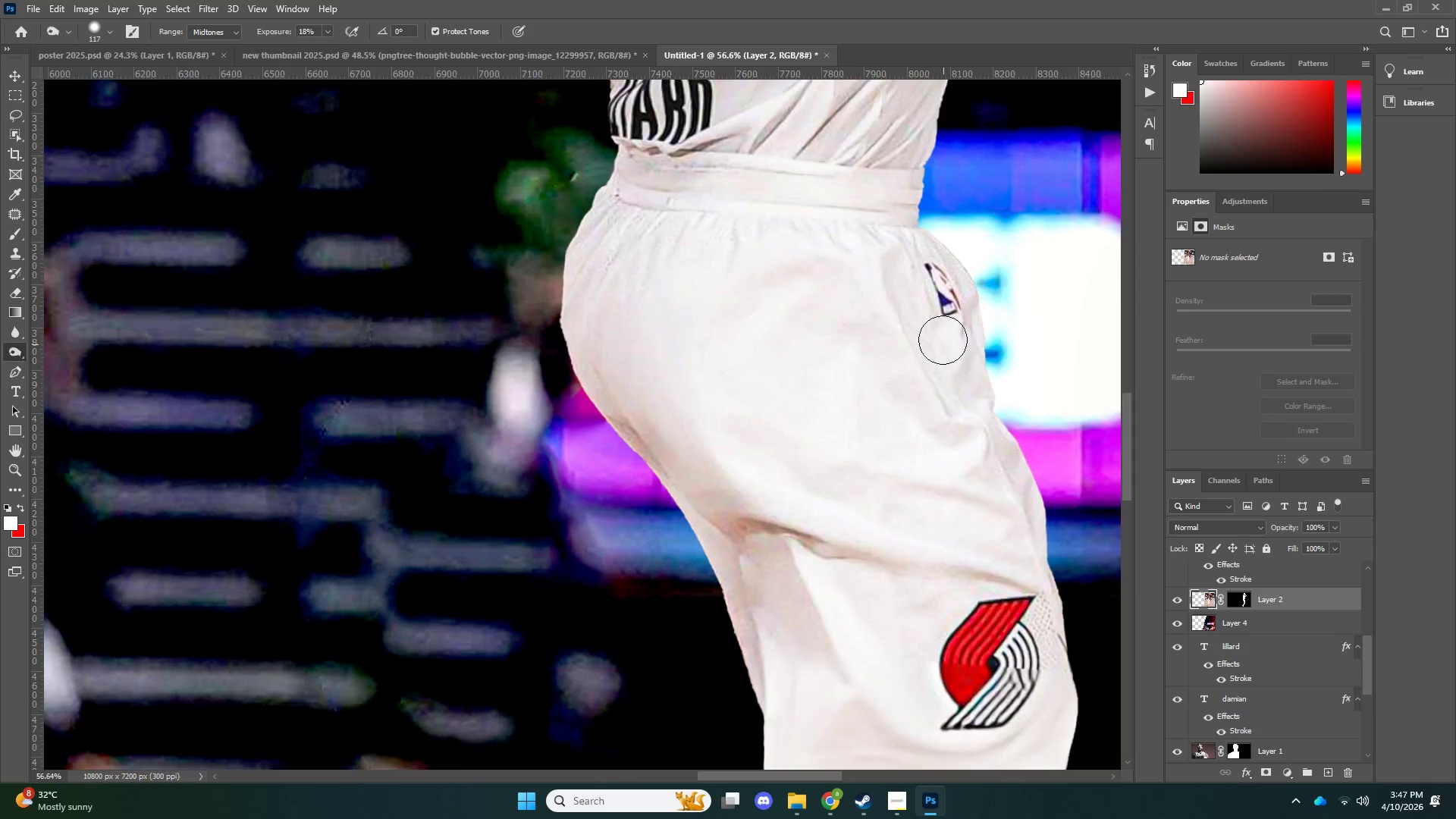 
left_click_drag(start_coordinate=[925, 321], to_coordinate=[1077, 530])
 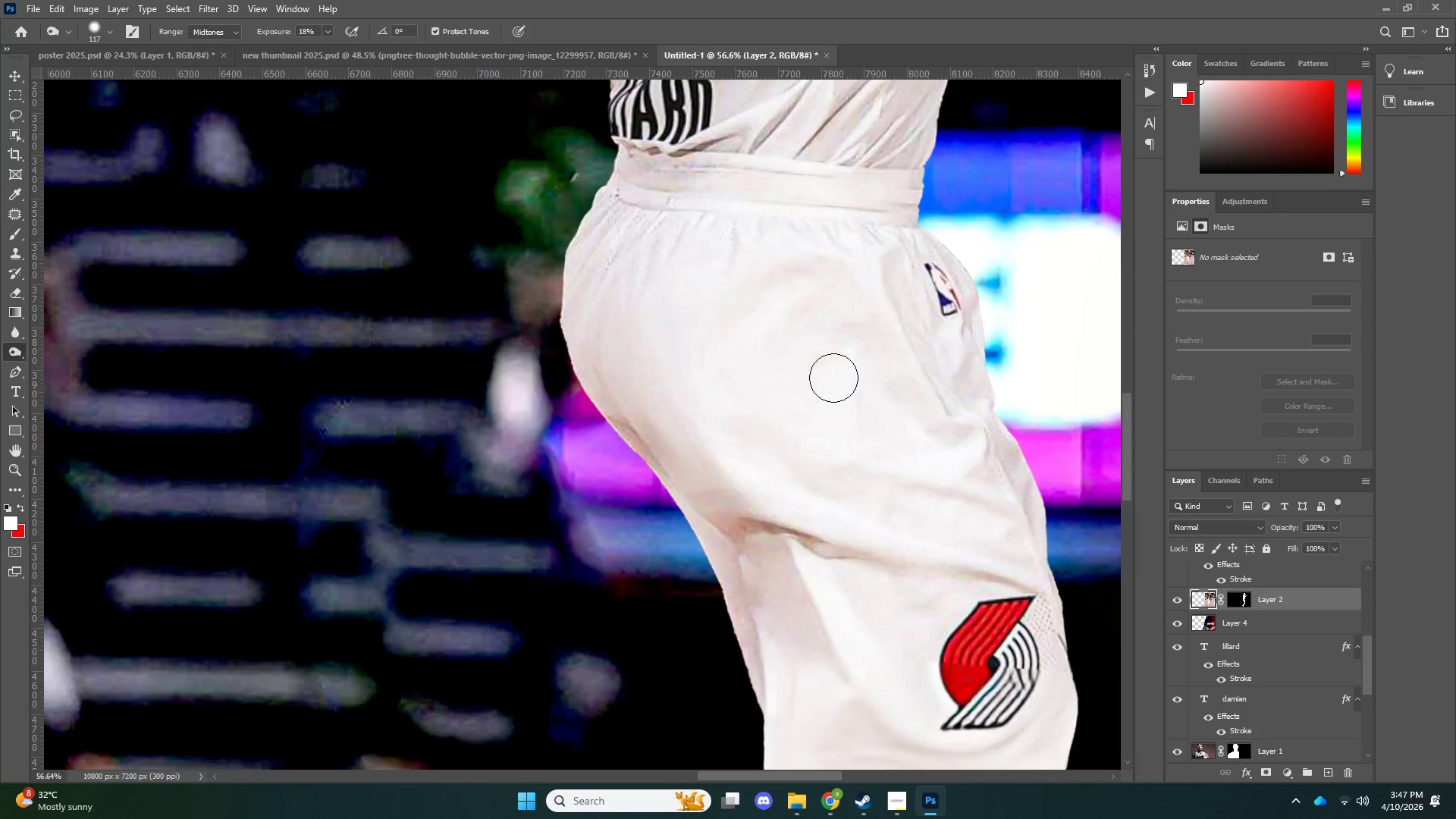 
key(Z)
 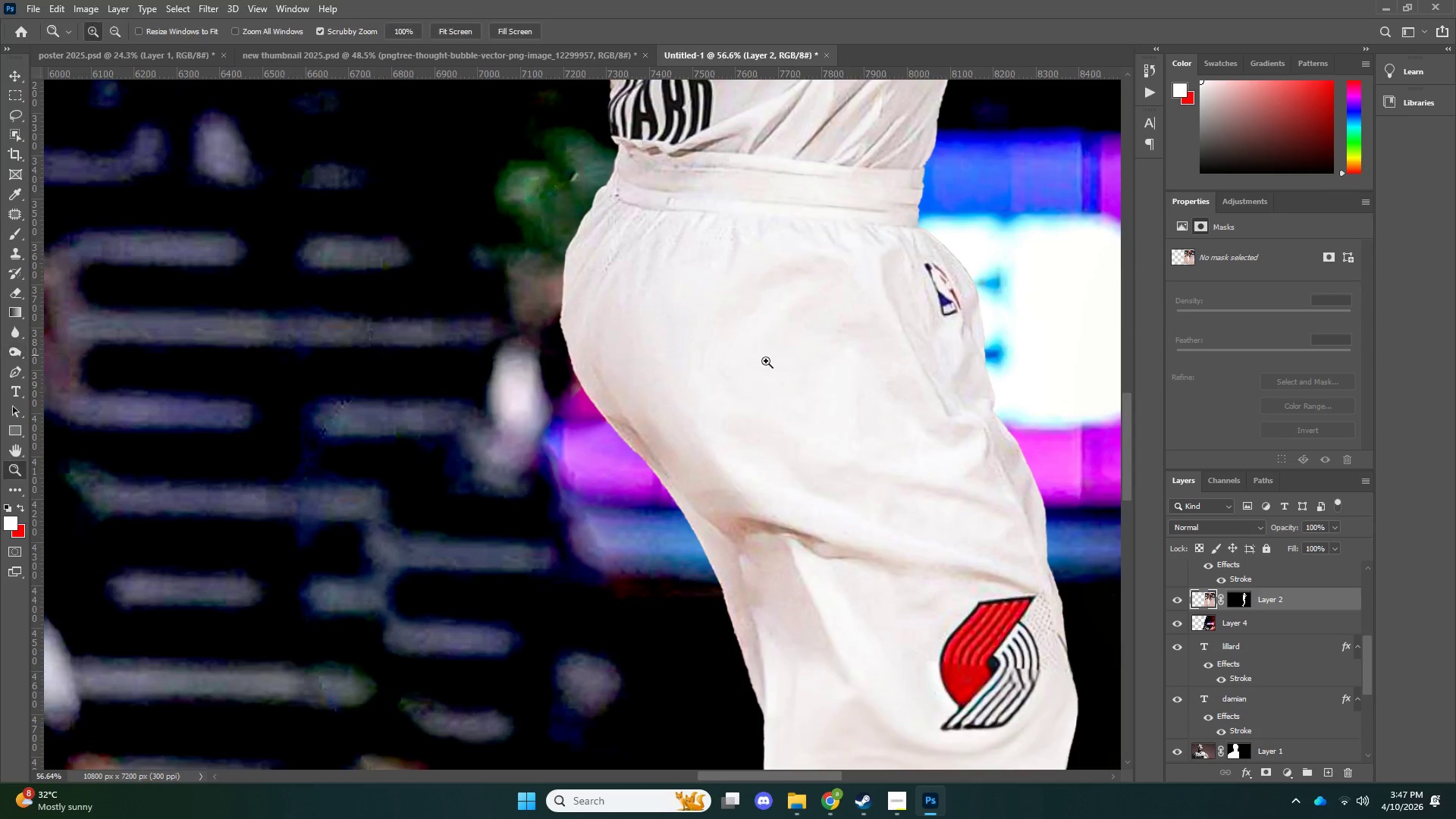 
left_click_drag(start_coordinate=[760, 365], to_coordinate=[682, 390])
 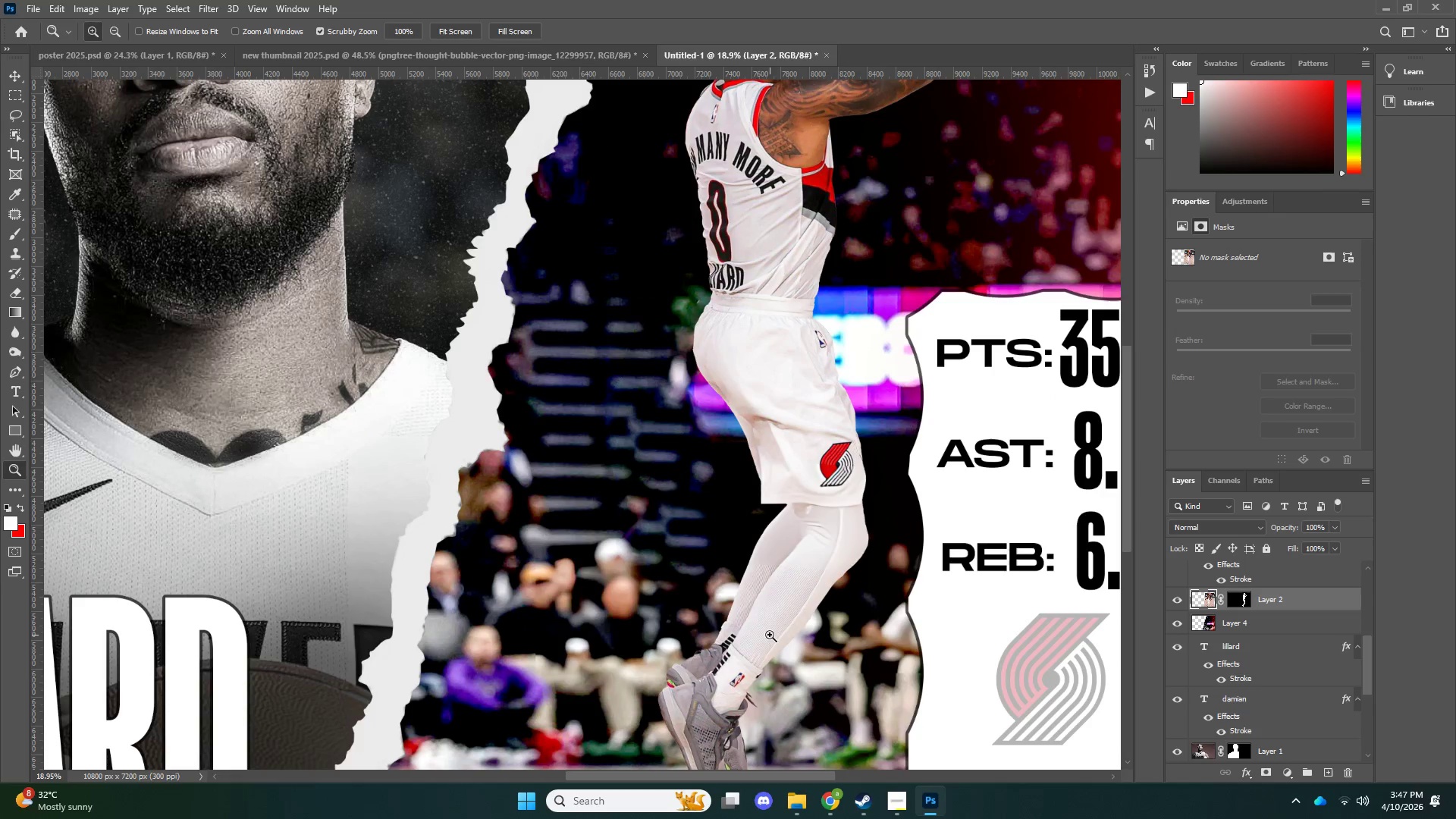 
left_click_drag(start_coordinate=[779, 629], to_coordinate=[824, 606])
 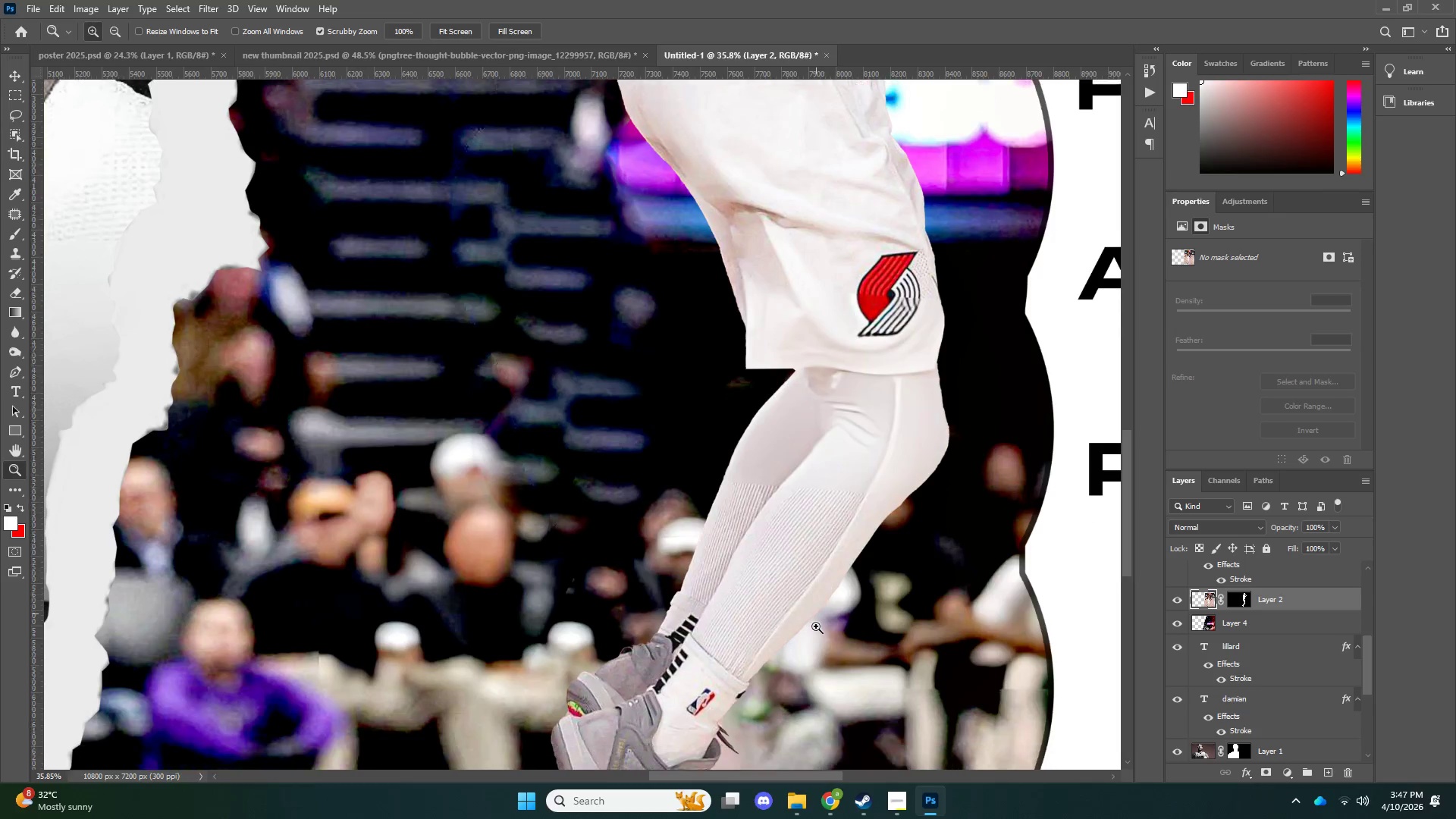 
scroll: coordinate [800, 631], scroll_direction: down, amount: 9.0
 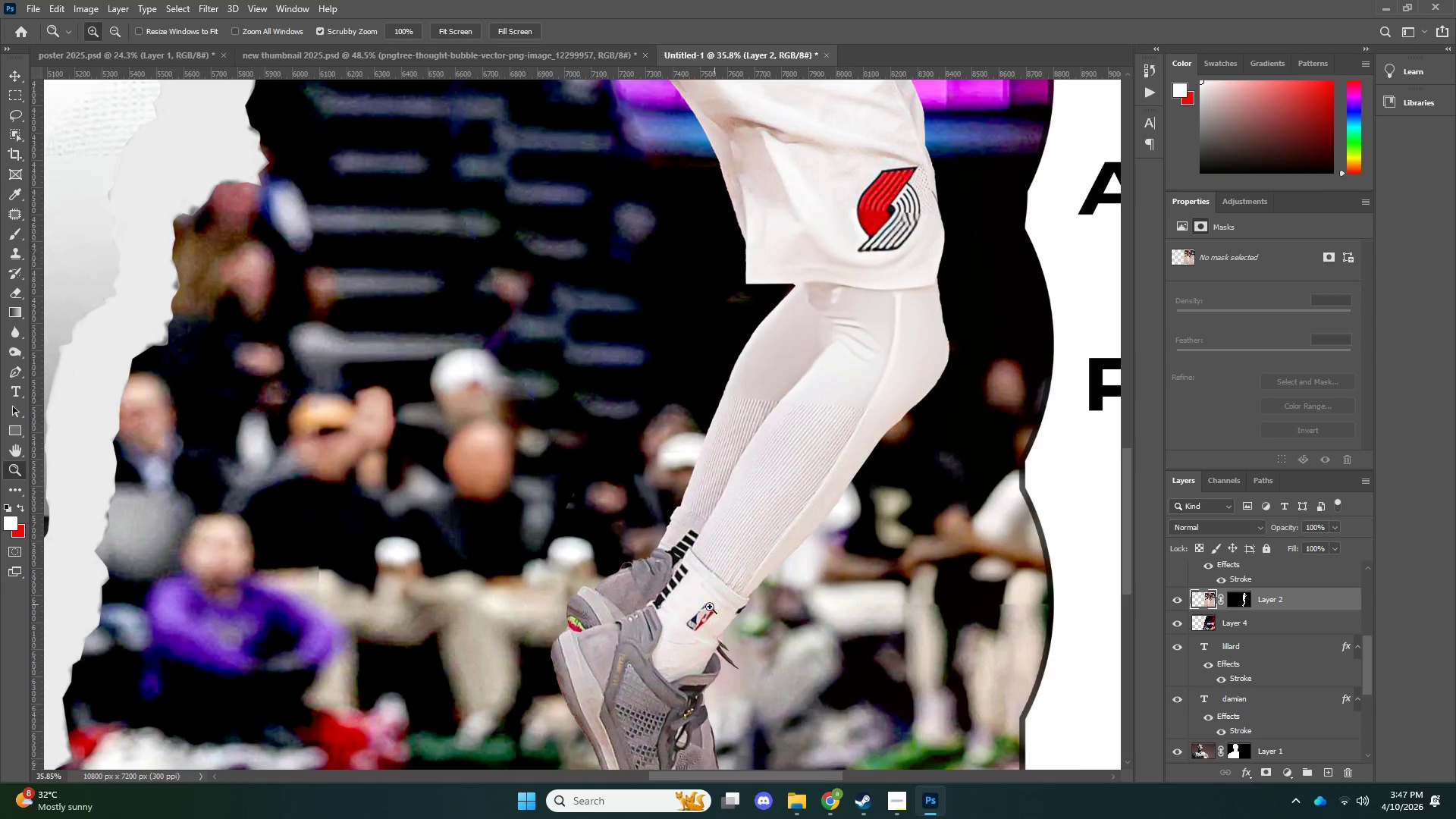 
left_click_drag(start_coordinate=[736, 613], to_coordinate=[754, 609])
 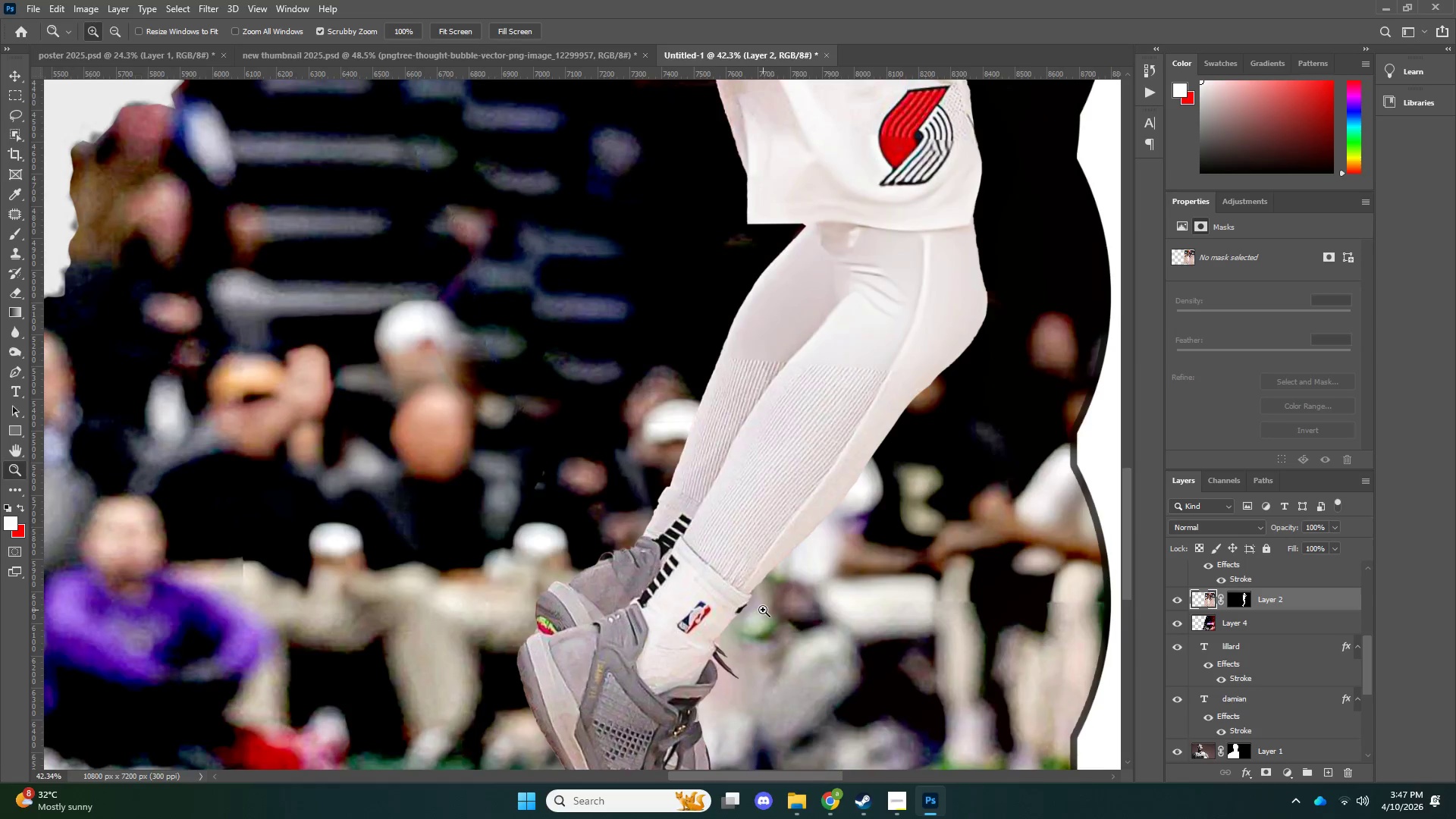 
left_click_drag(start_coordinate=[716, 604], to_coordinate=[752, 605])
 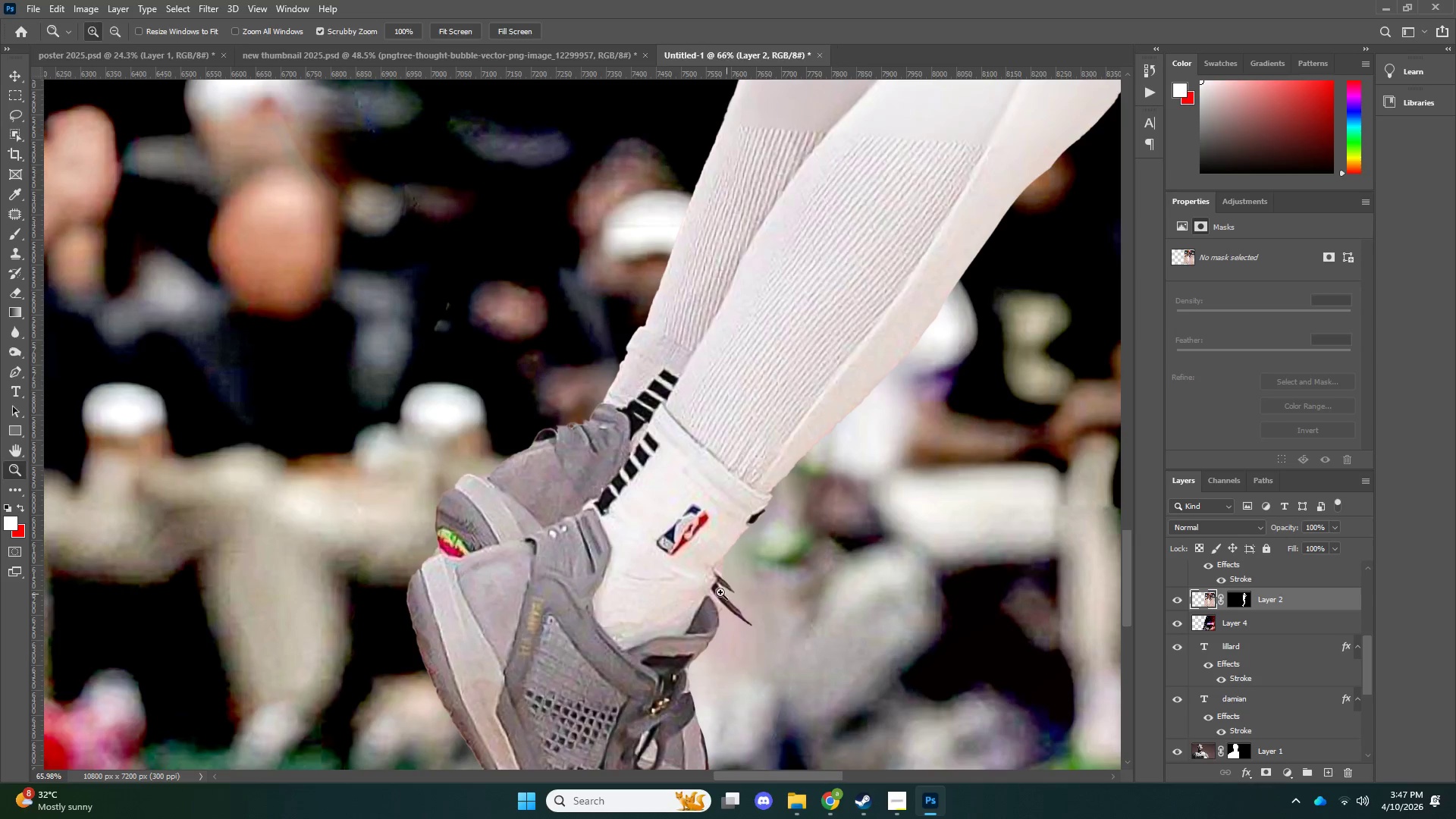 
scroll: coordinate [761, 610], scroll_direction: down, amount: 5.0
 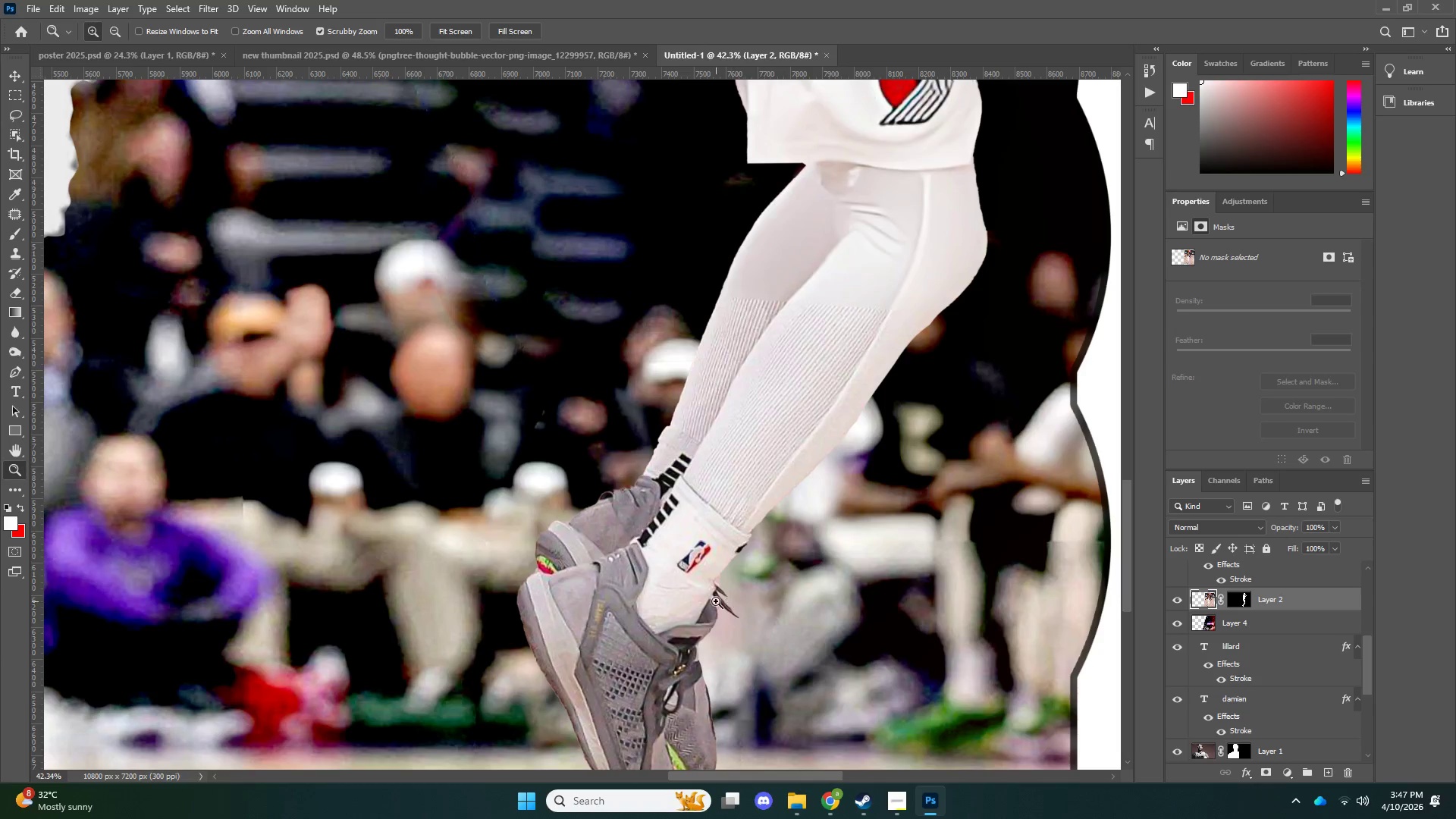 
key(O)
 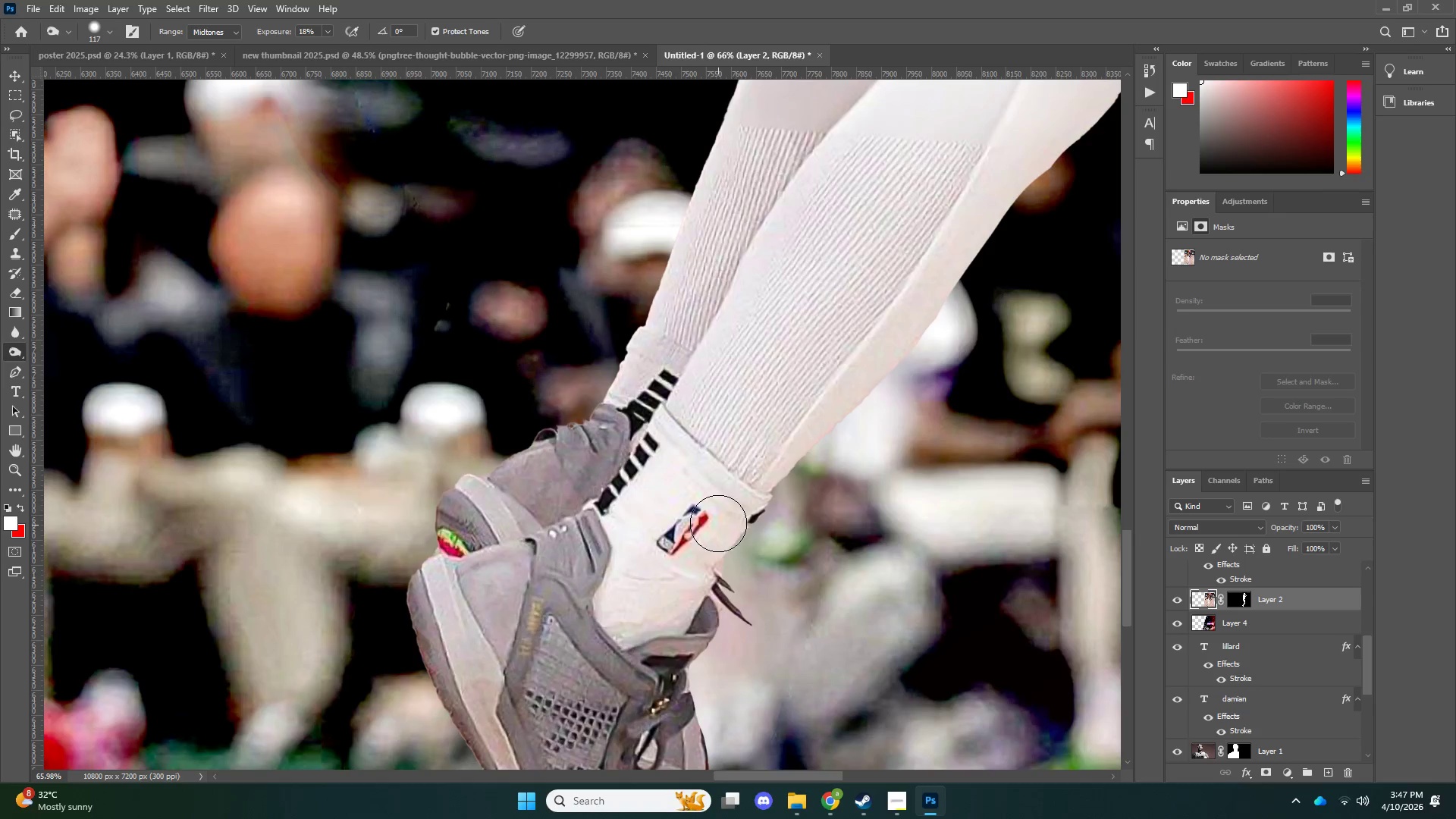 
key(Alt+AltLeft)
 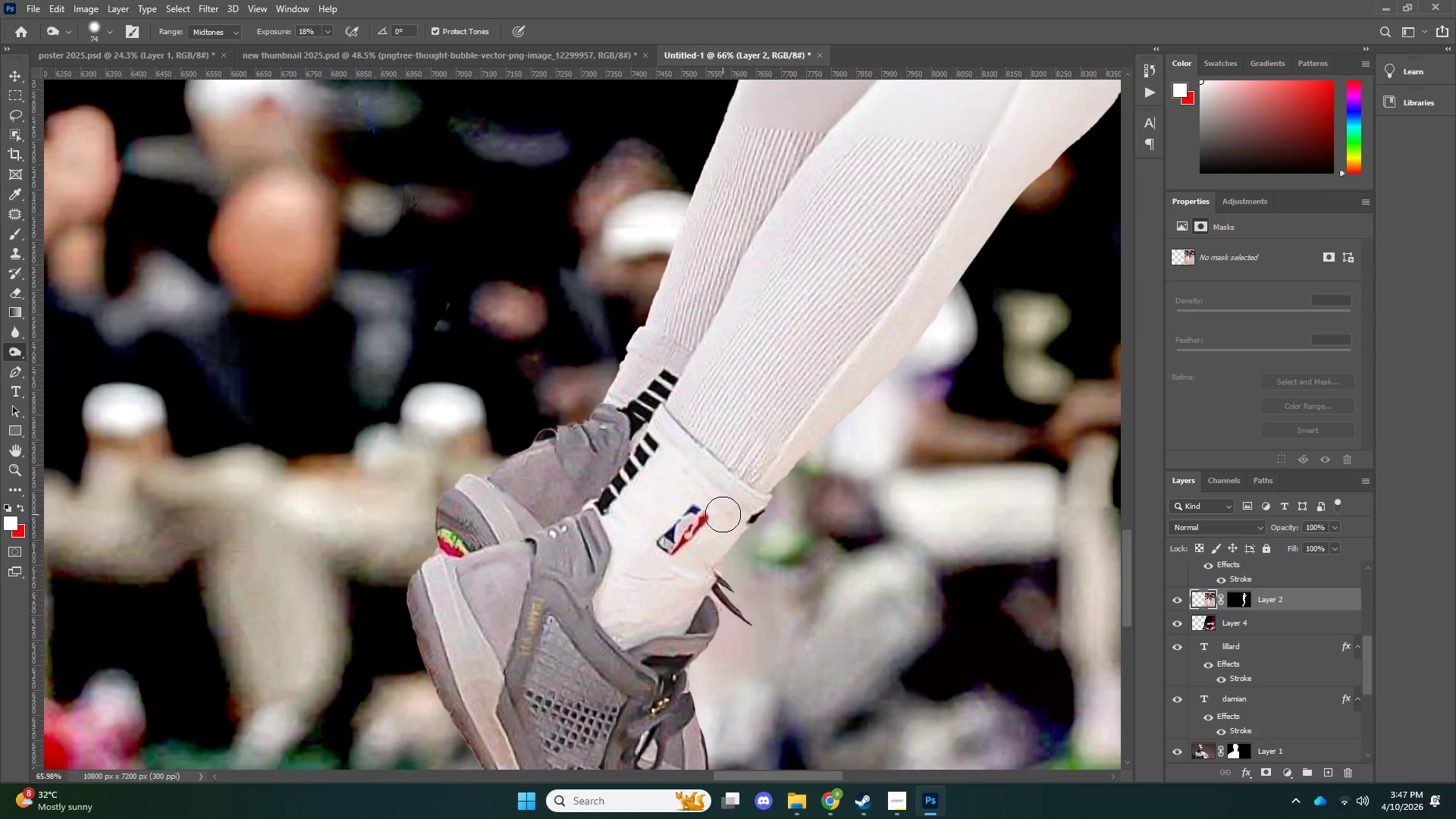 
left_click_drag(start_coordinate=[716, 533], to_coordinate=[695, 571])
 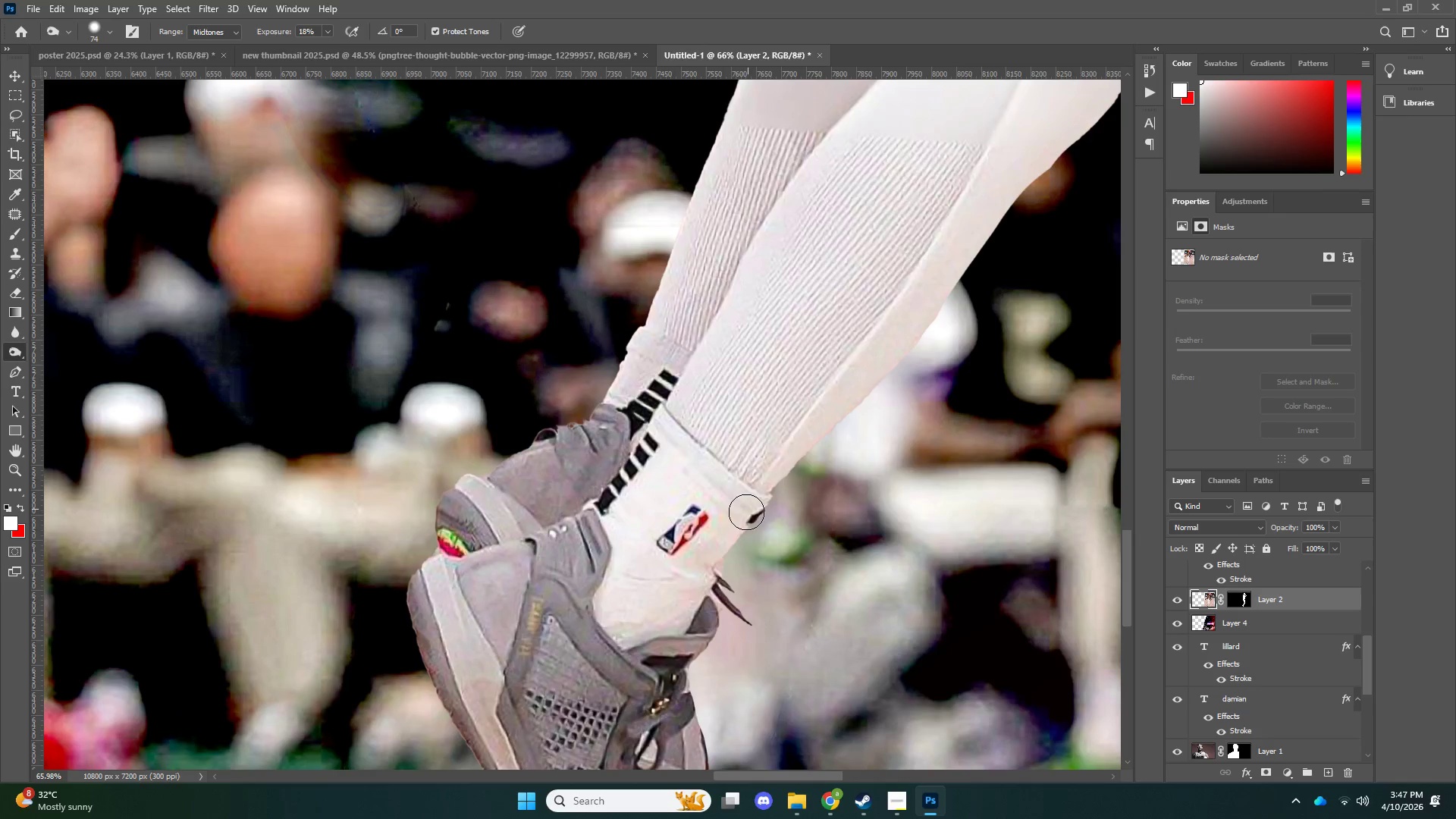 
left_click_drag(start_coordinate=[737, 529], to_coordinate=[730, 537])
 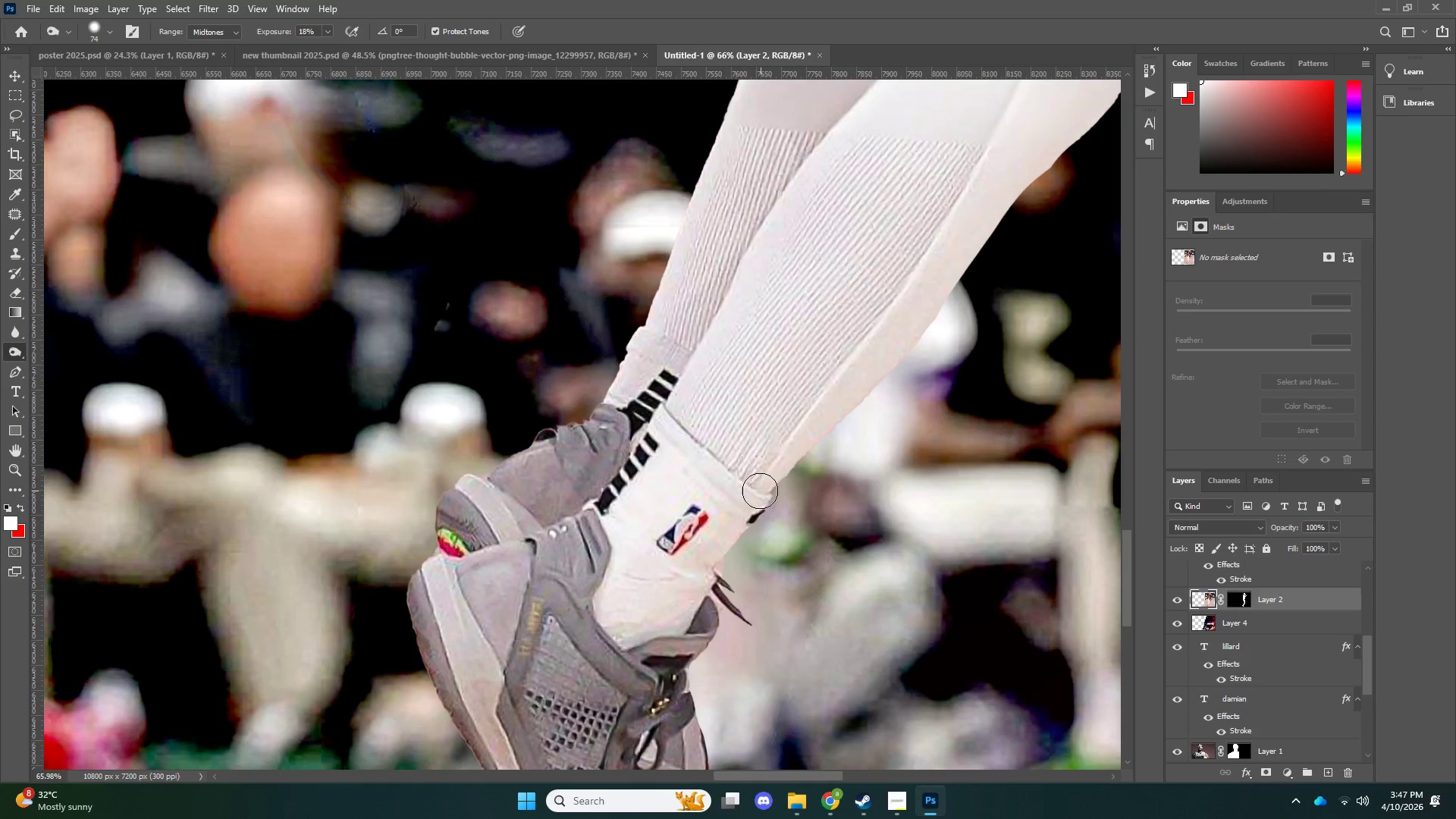 
left_click_drag(start_coordinate=[753, 487], to_coordinate=[681, 425])
 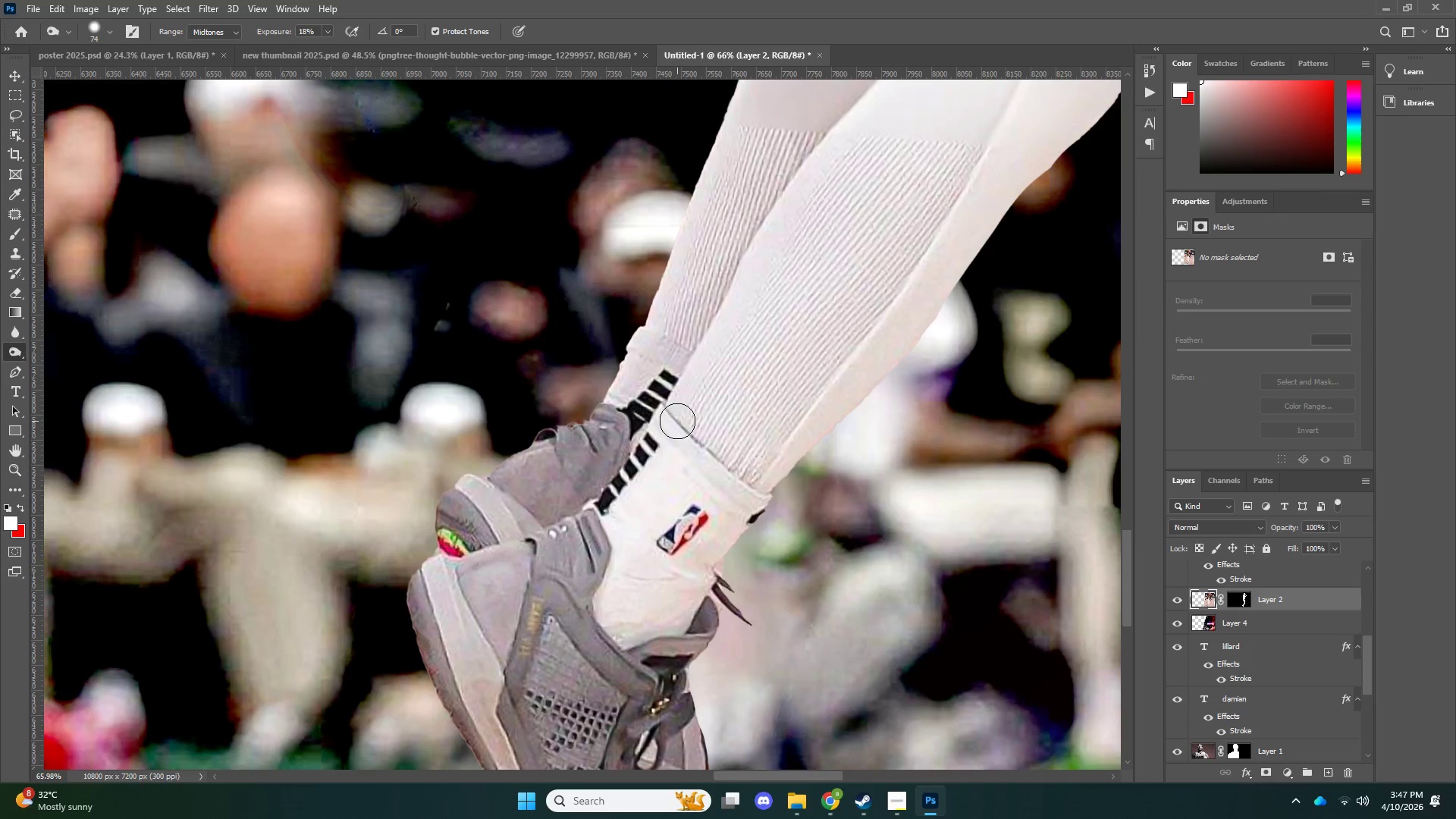 
left_click_drag(start_coordinate=[677, 421], to_coordinate=[722, 460])
 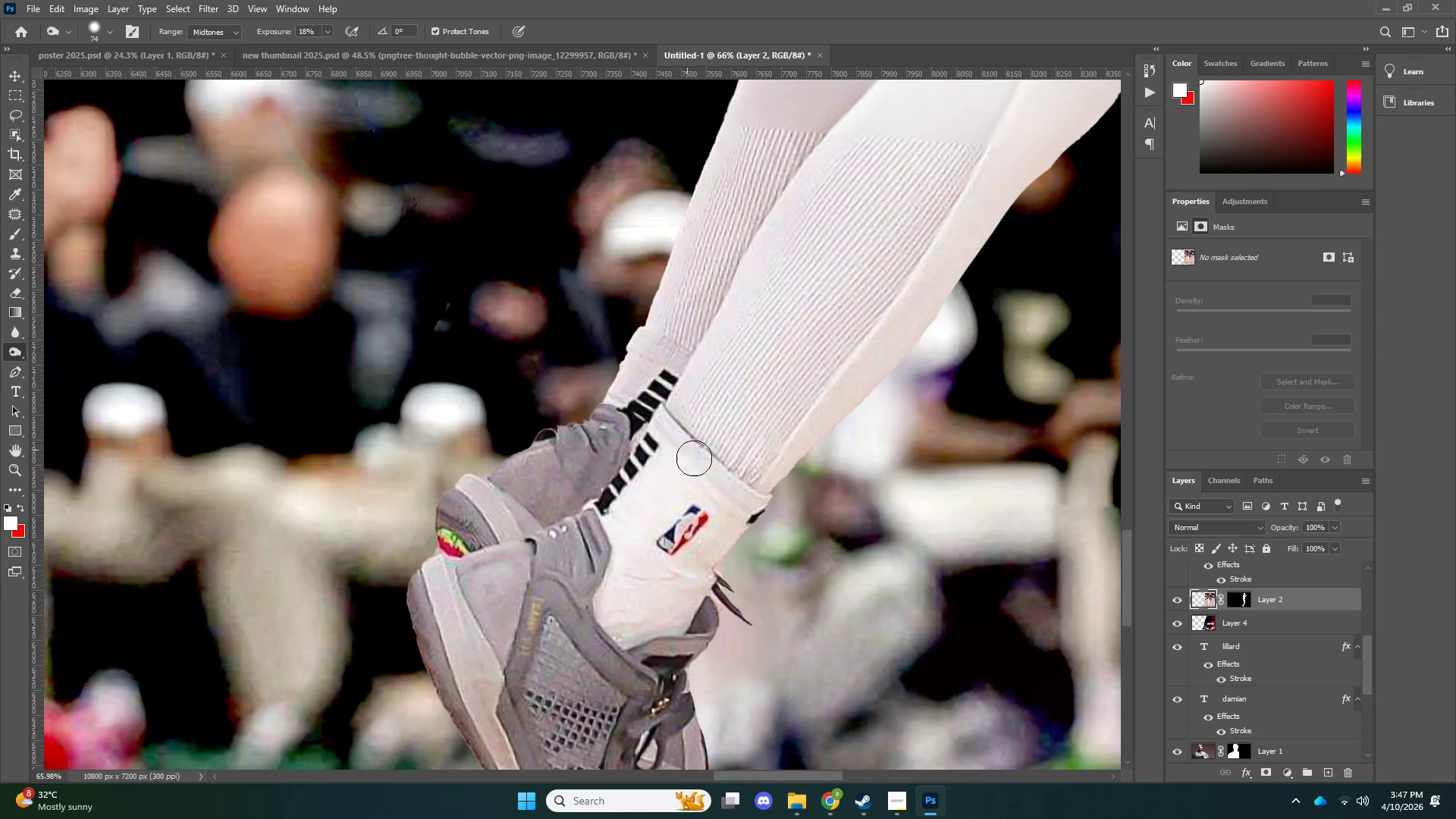 
left_click_drag(start_coordinate=[687, 450], to_coordinate=[740, 498])
 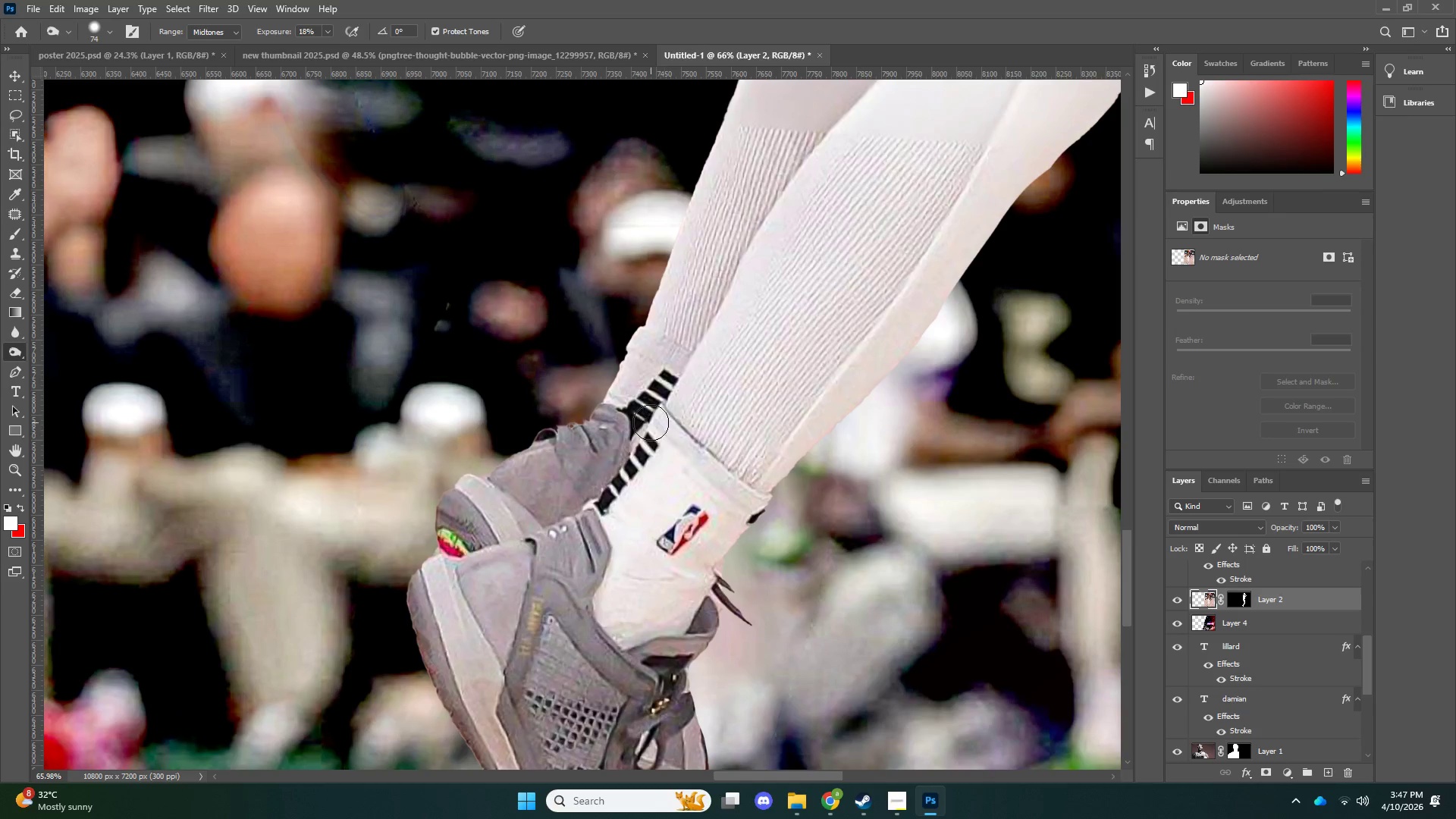 
left_click_drag(start_coordinate=[643, 441], to_coordinate=[609, 487])
 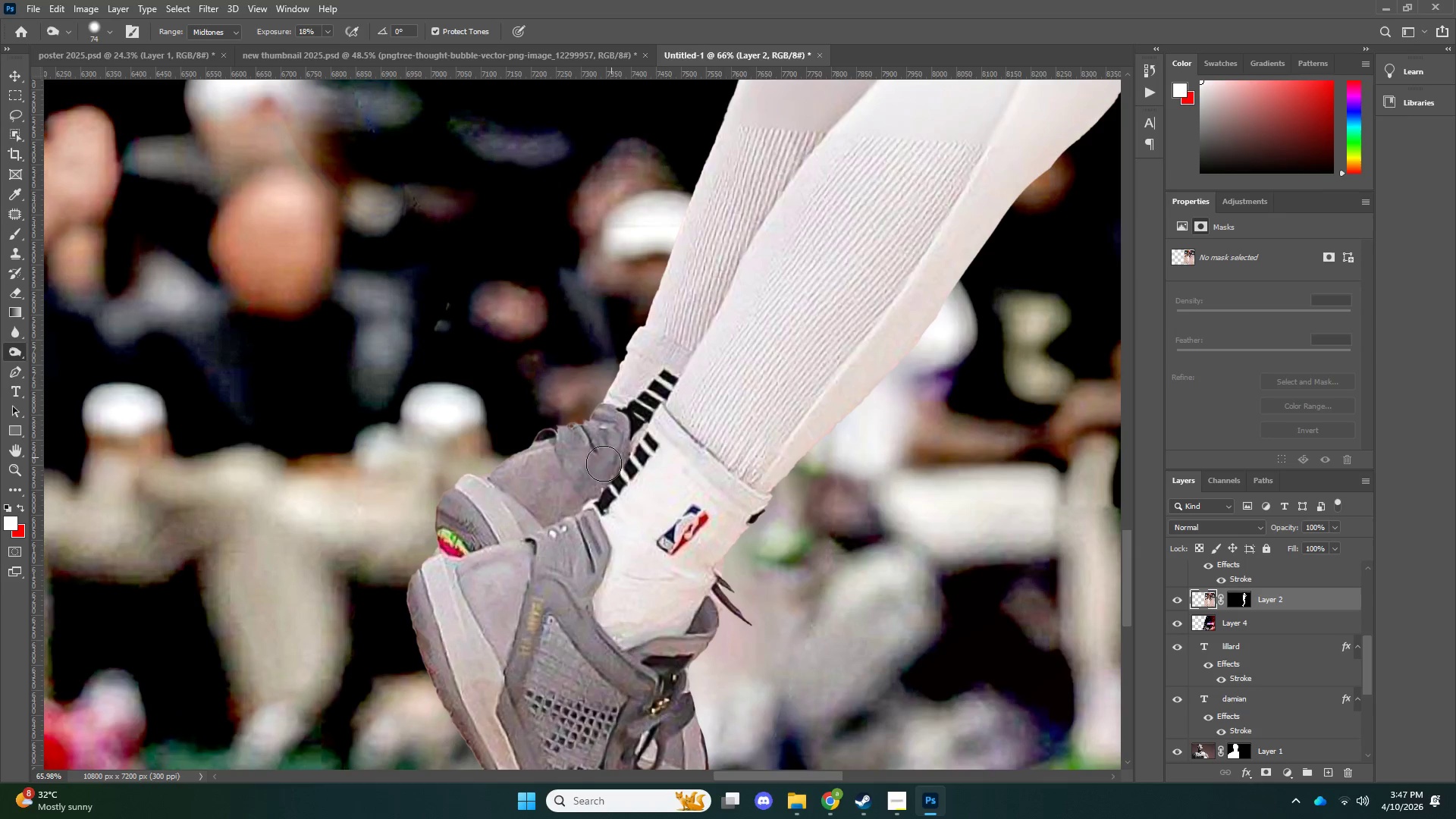 
left_click_drag(start_coordinate=[611, 457], to_coordinate=[576, 482])
 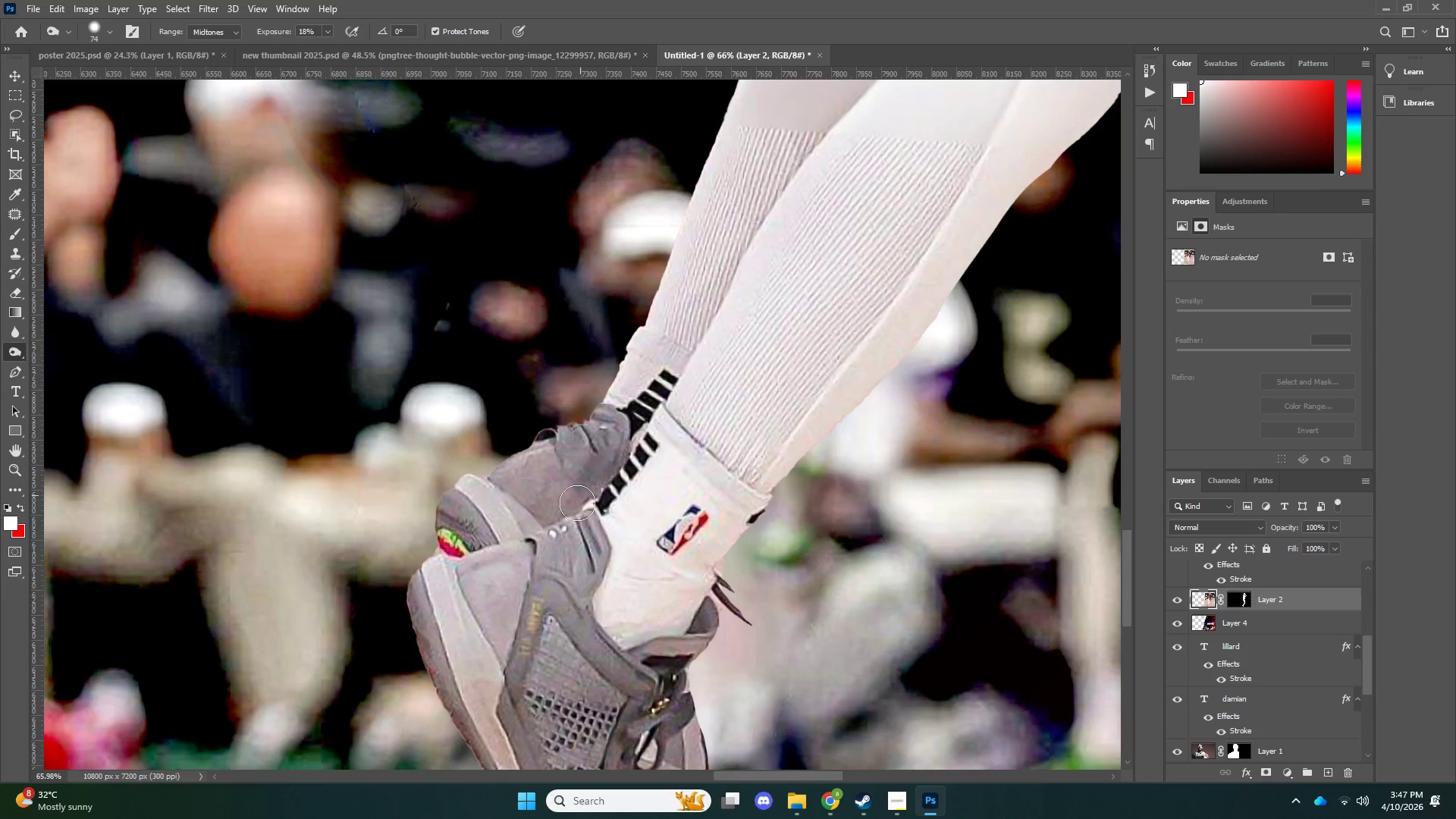 
left_click_drag(start_coordinate=[566, 518], to_coordinate=[538, 535])
 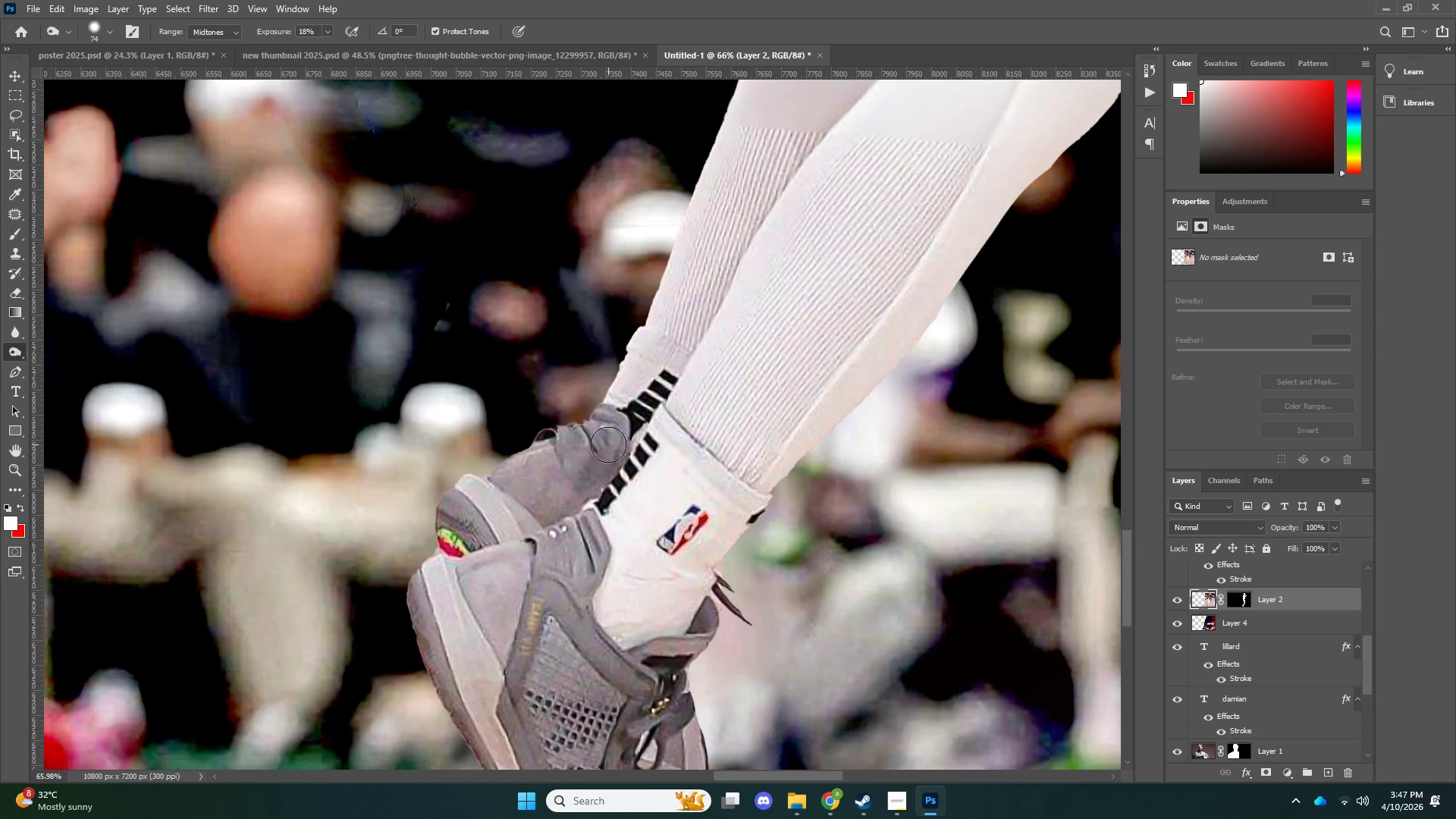 
left_click_drag(start_coordinate=[557, 452], to_coordinate=[540, 457])
 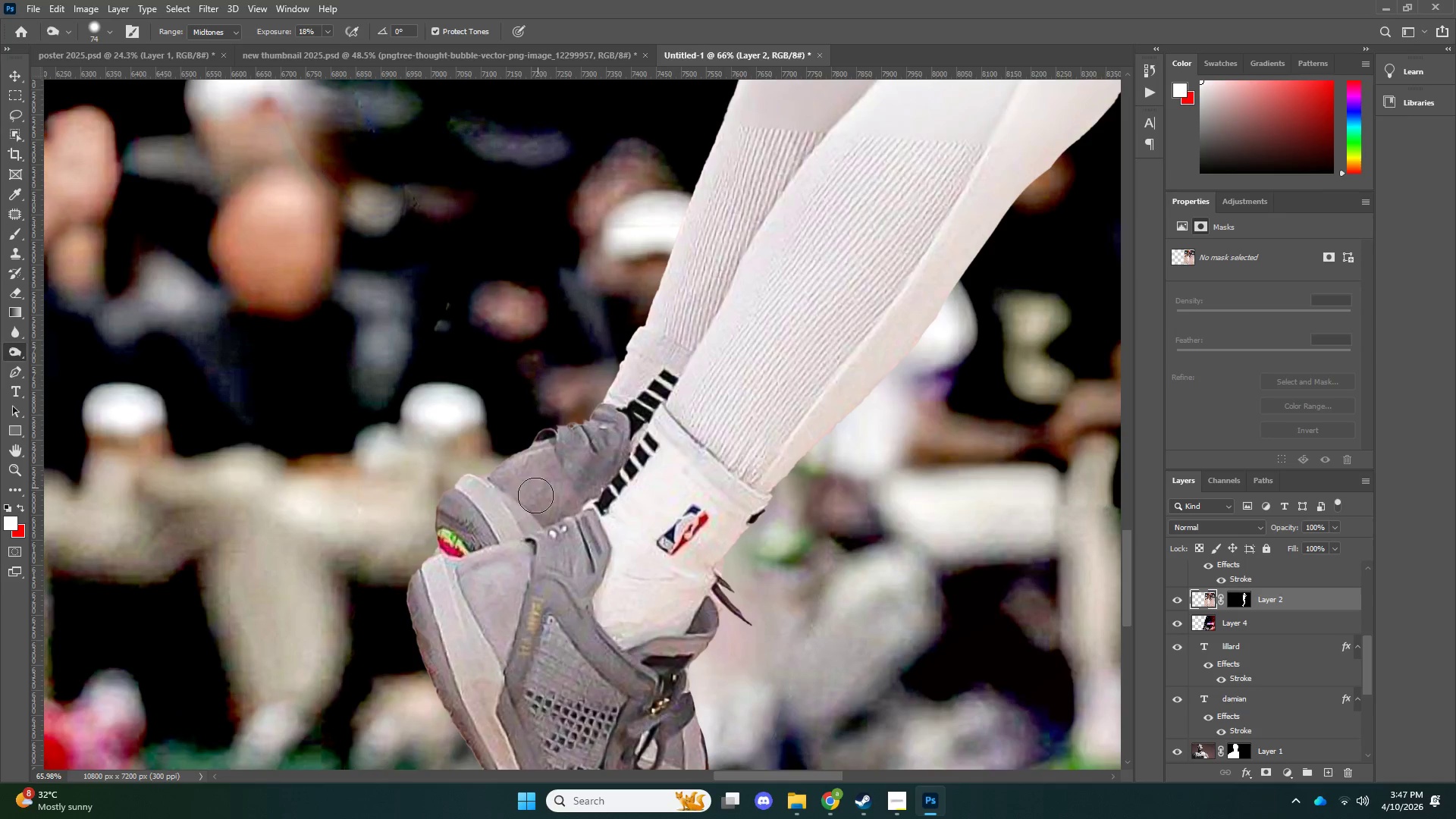 
scroll: coordinate [509, 551], scroll_direction: down, amount: 11.0
 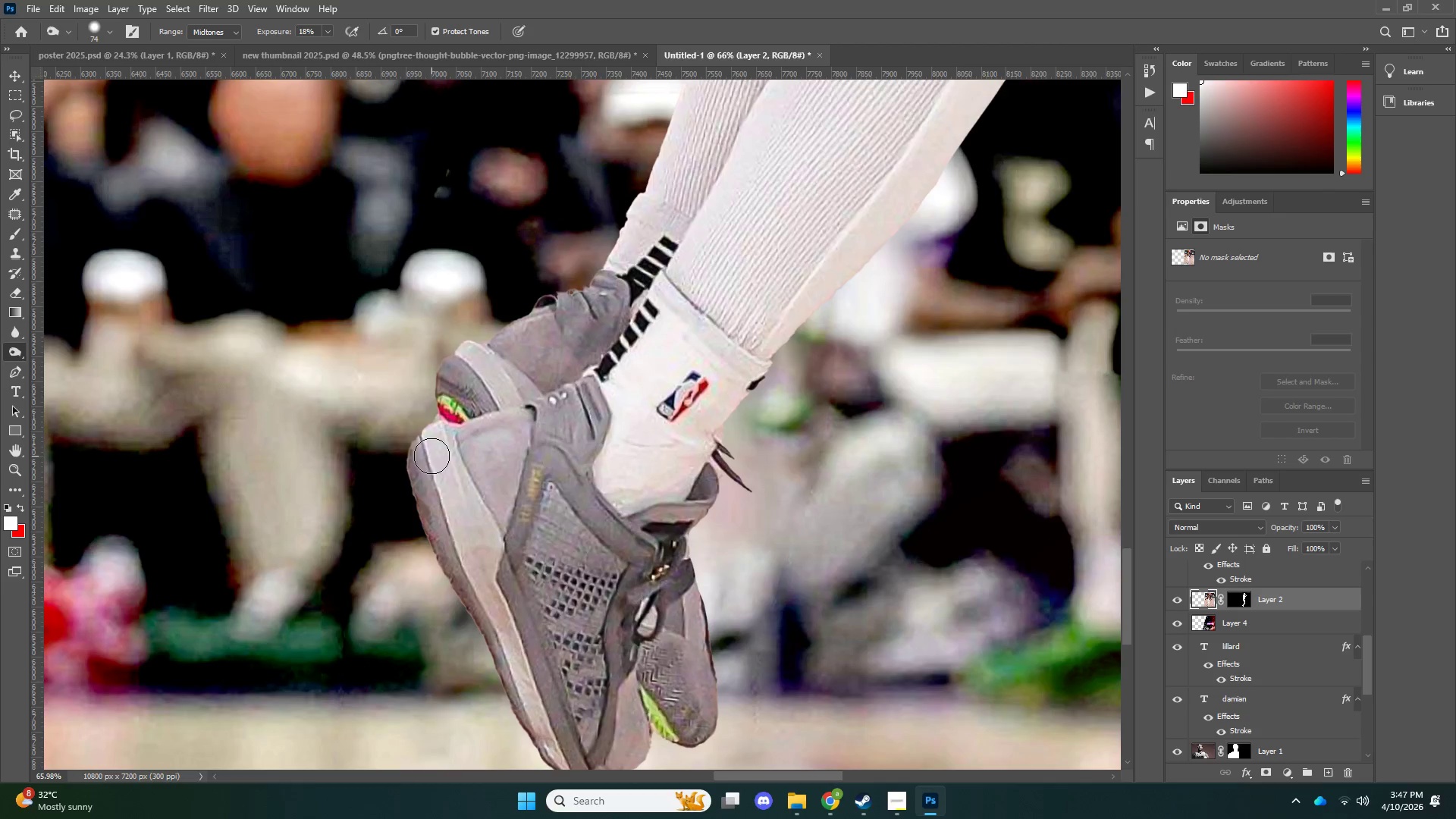 
left_click_drag(start_coordinate=[426, 469], to_coordinate=[443, 558])
 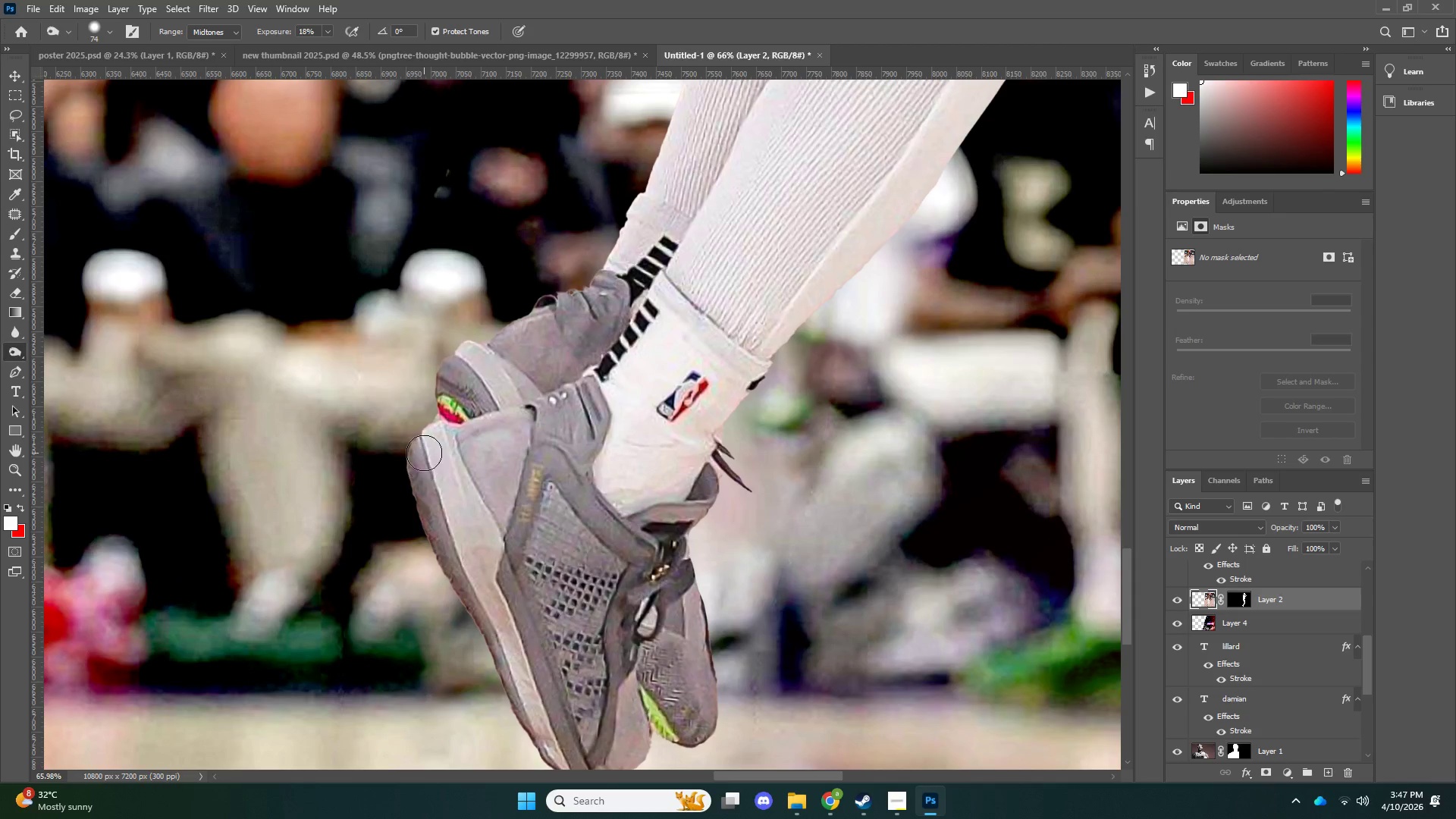 
left_click_drag(start_coordinate=[425, 469], to_coordinate=[499, 638])
 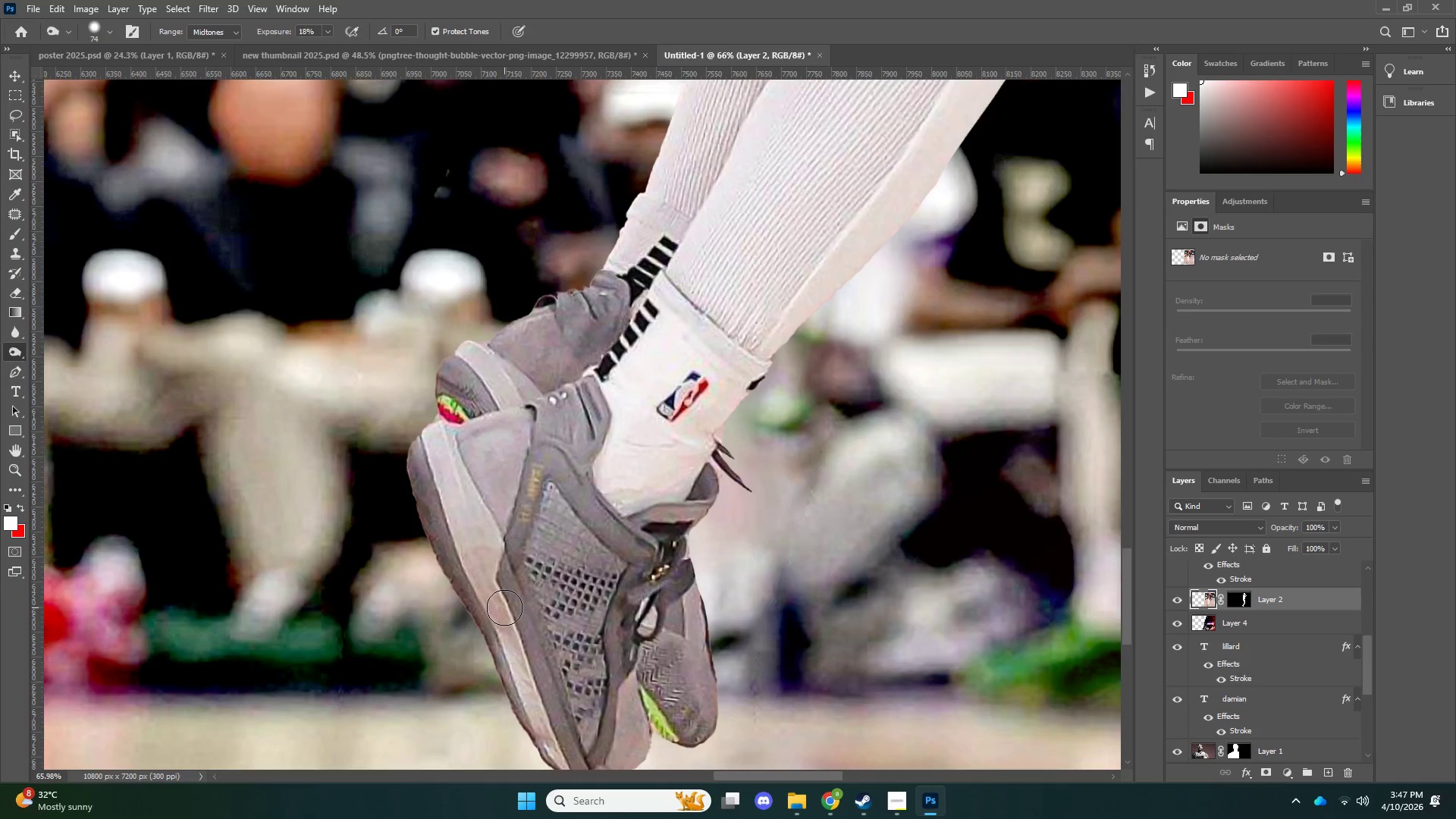 
scroll: coordinate [504, 607], scroll_direction: down, amount: 4.0
 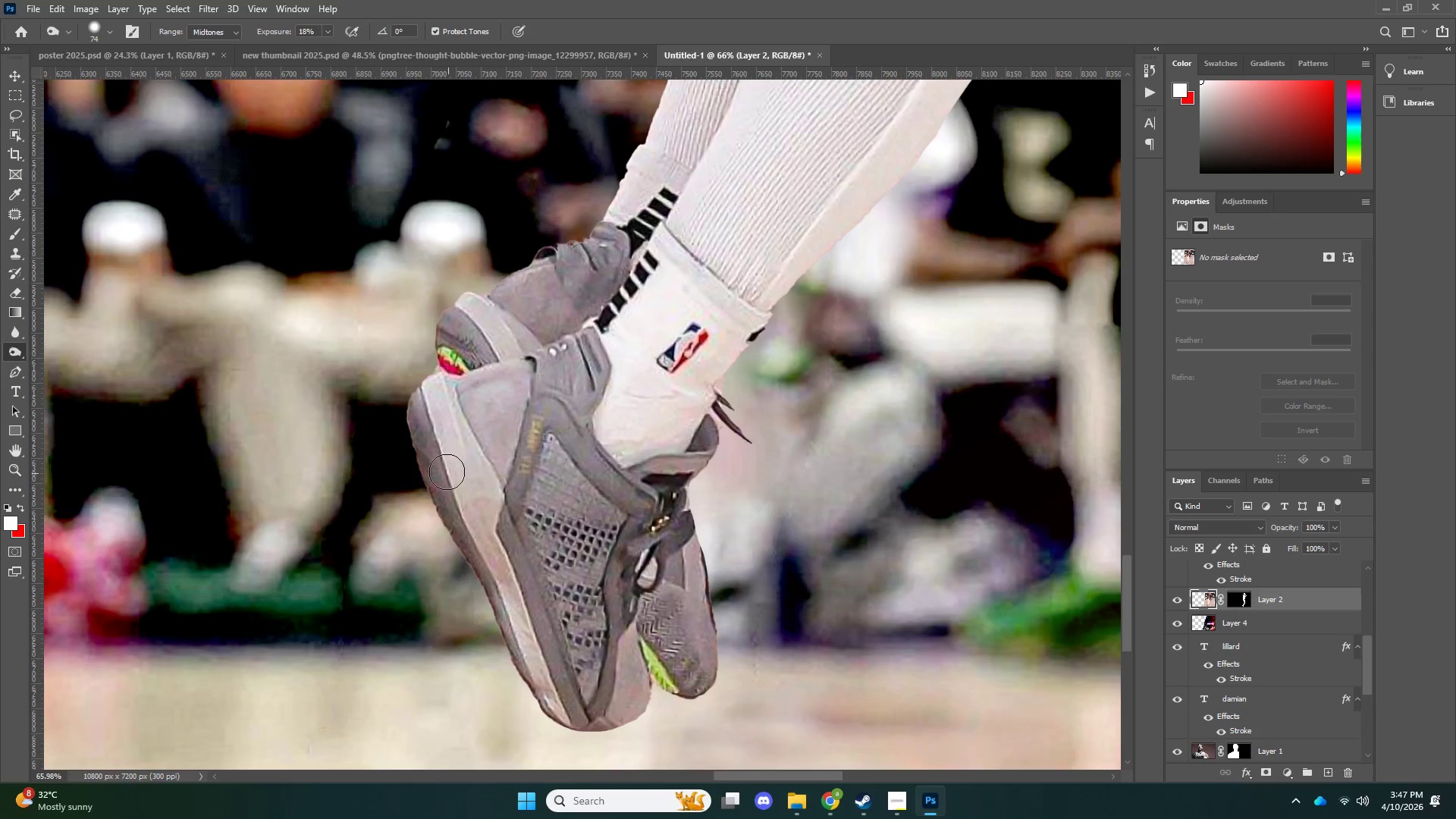 
left_click_drag(start_coordinate=[450, 510], to_coordinate=[531, 677])
 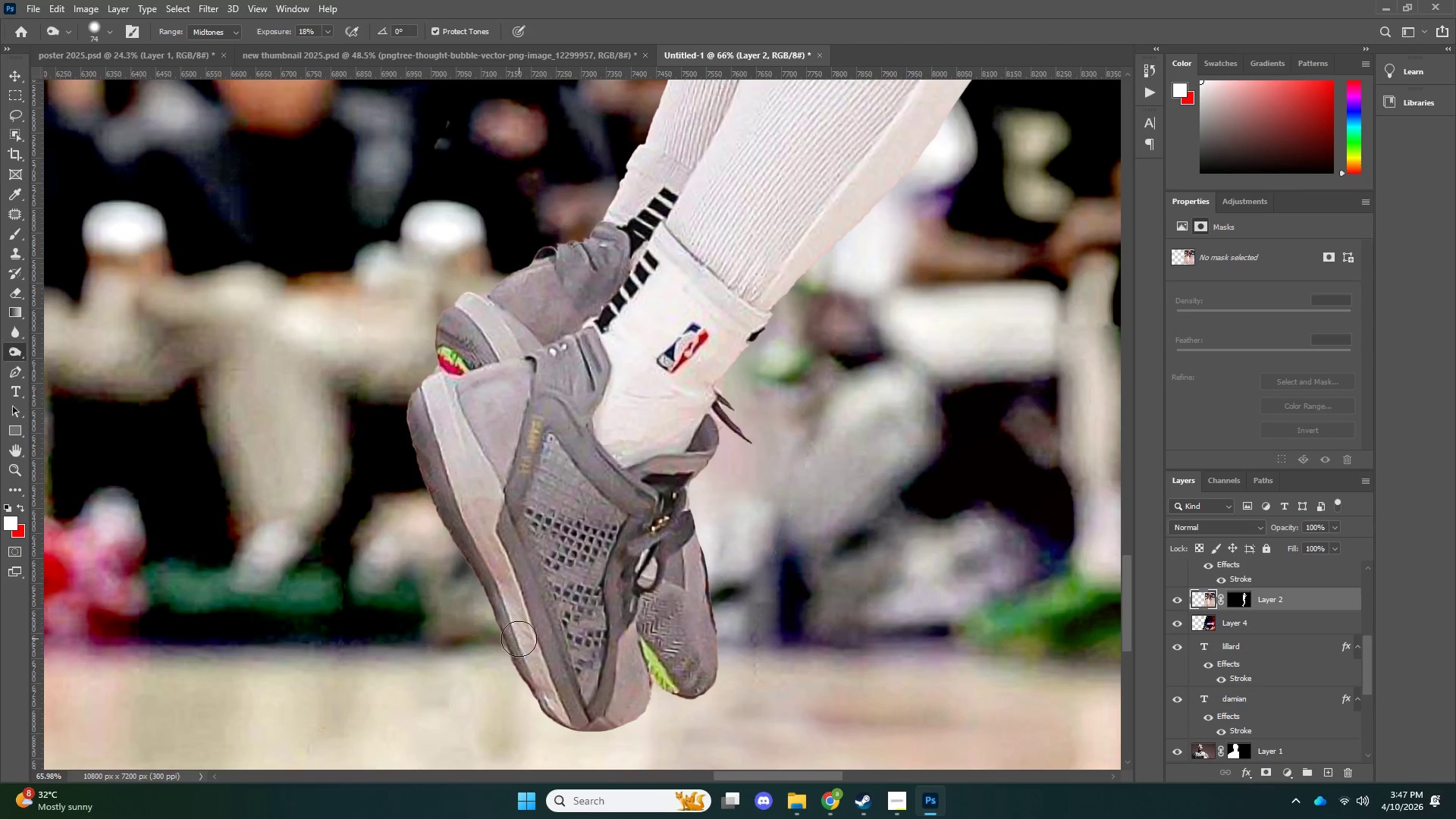 
left_click_drag(start_coordinate=[519, 645], to_coordinate=[540, 701])
 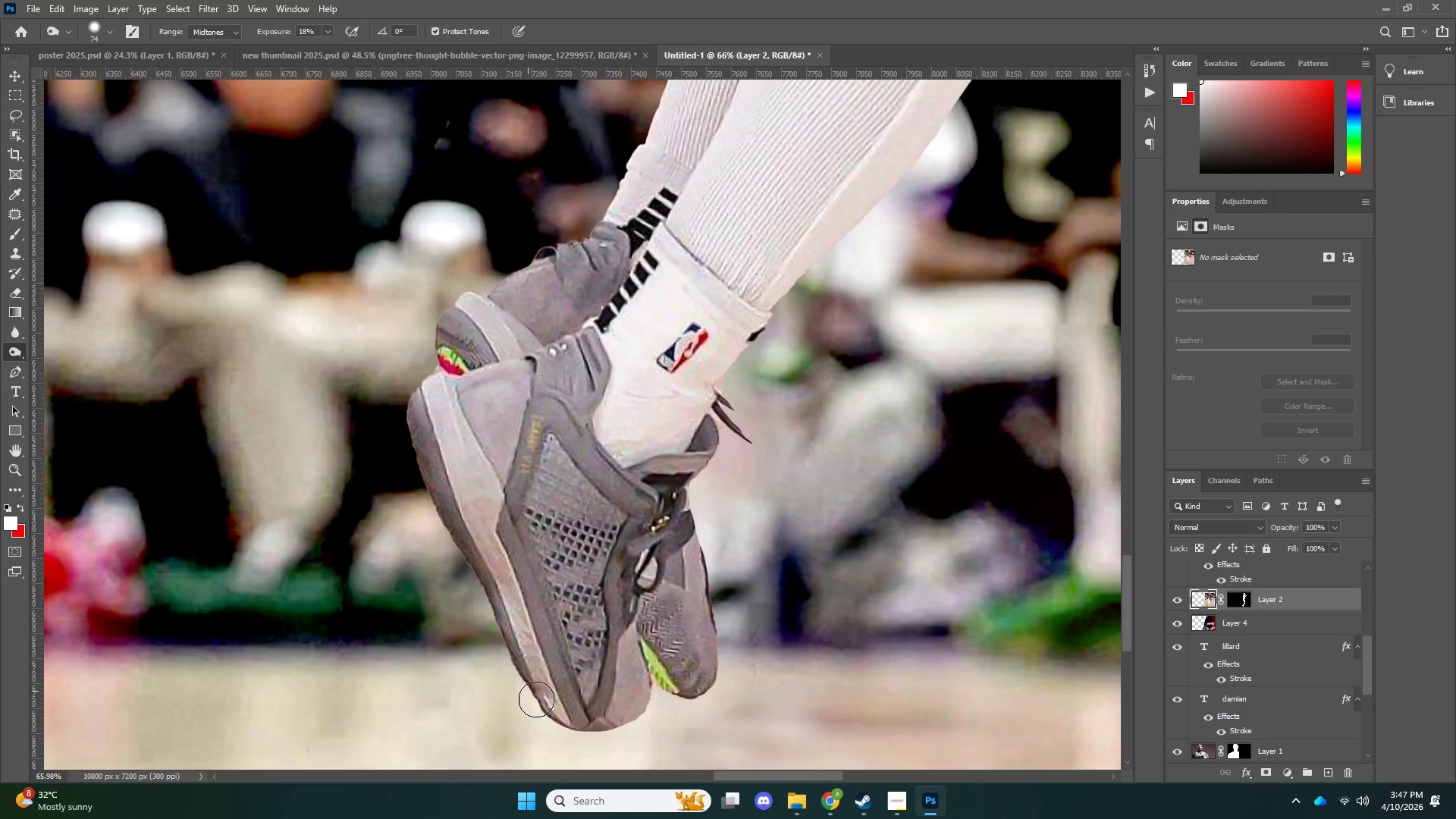 
left_click_drag(start_coordinate=[557, 712], to_coordinate=[607, 735])
 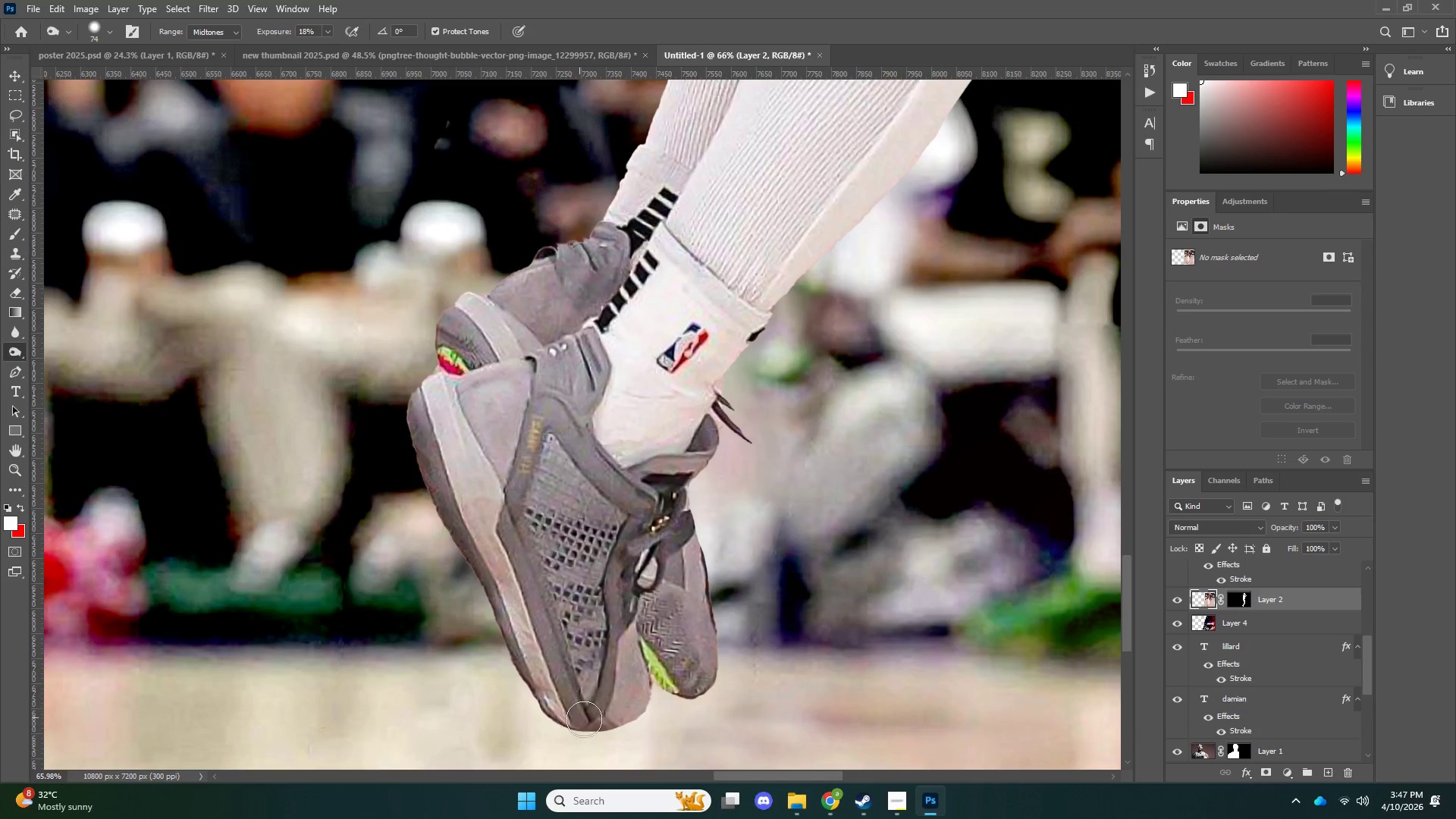 
left_click_drag(start_coordinate=[598, 720], to_coordinate=[644, 716])
 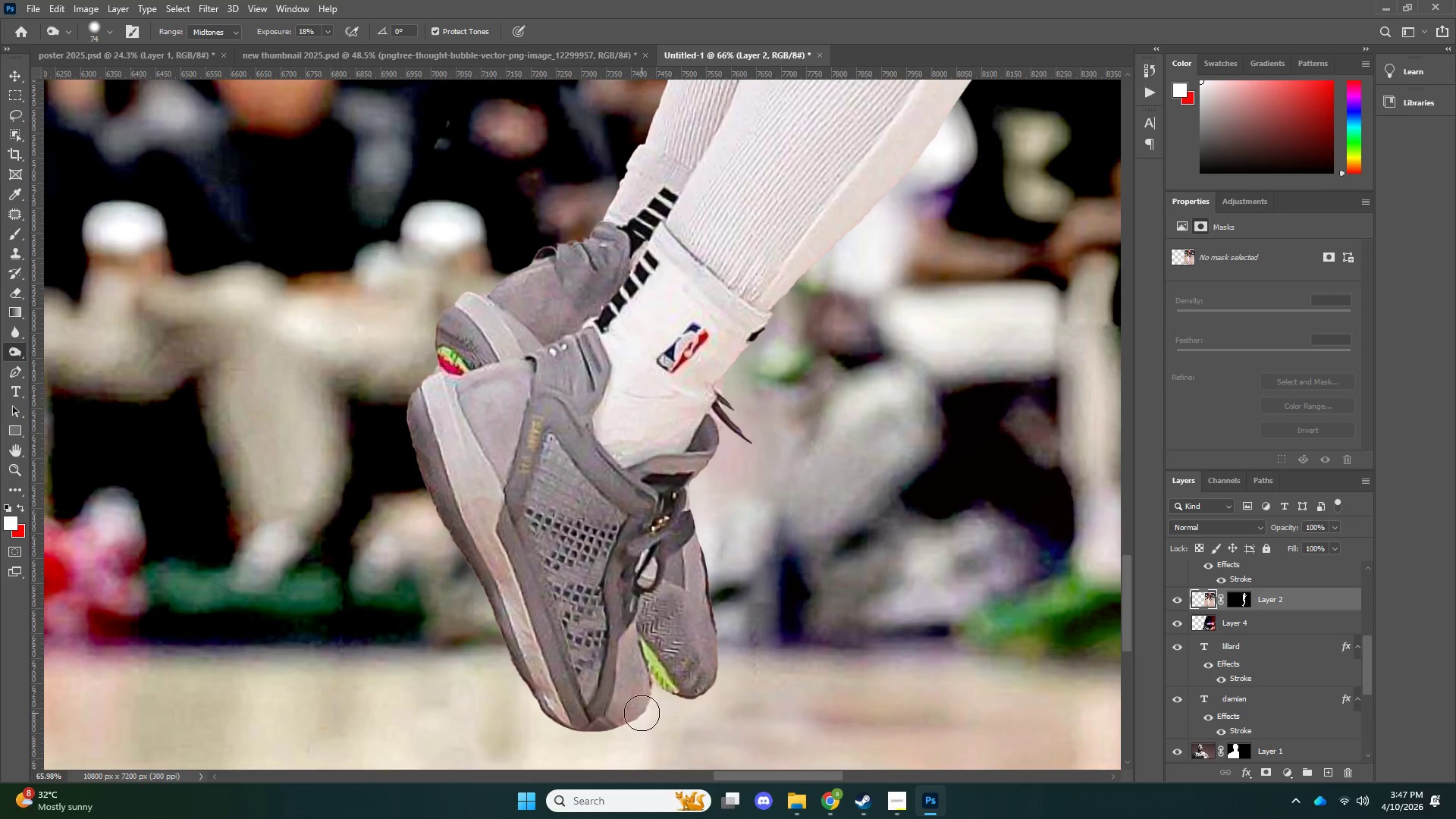 
left_click_drag(start_coordinate=[640, 711], to_coordinate=[641, 645])
 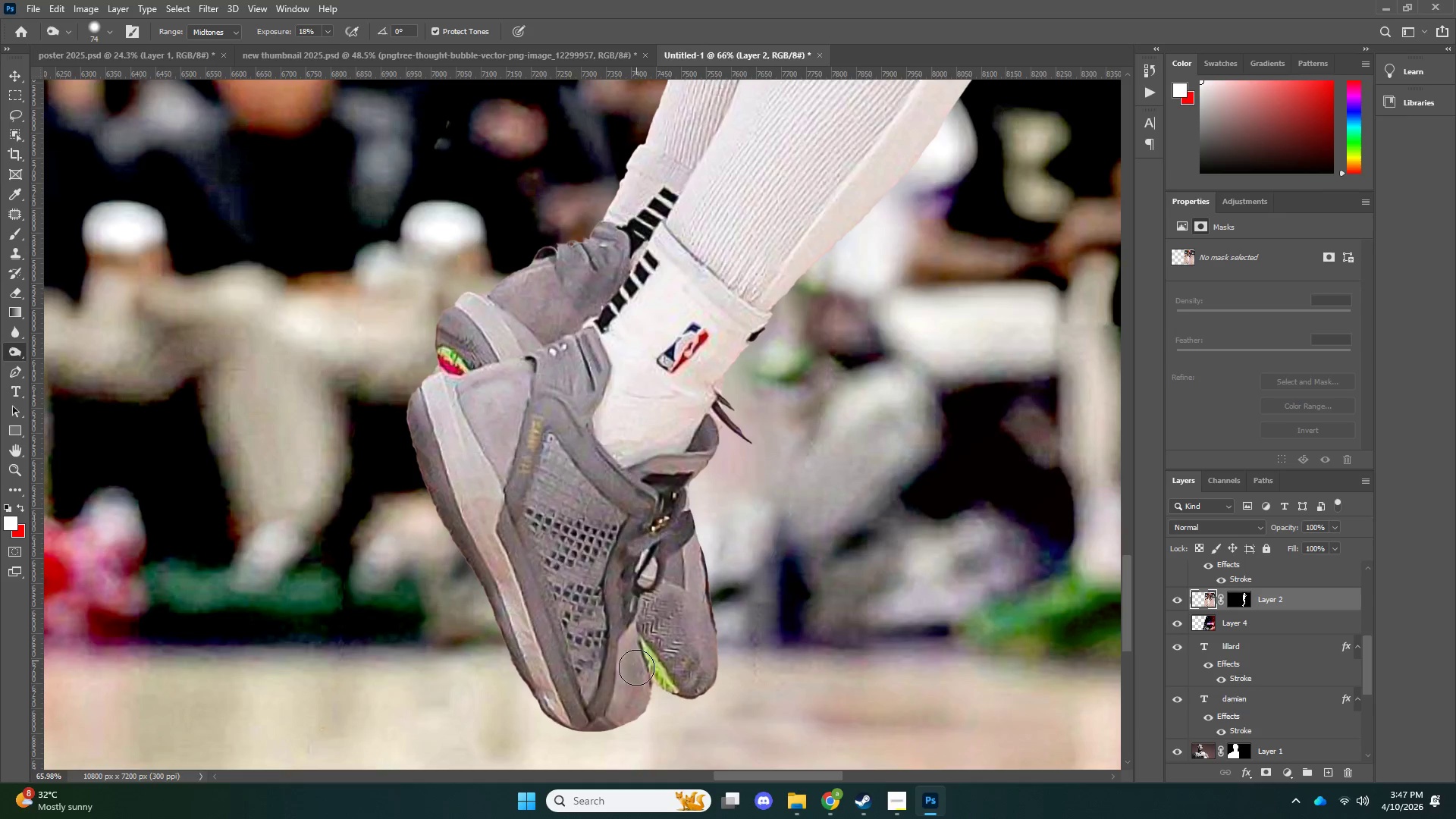 
left_click_drag(start_coordinate=[637, 684], to_coordinate=[645, 643])
 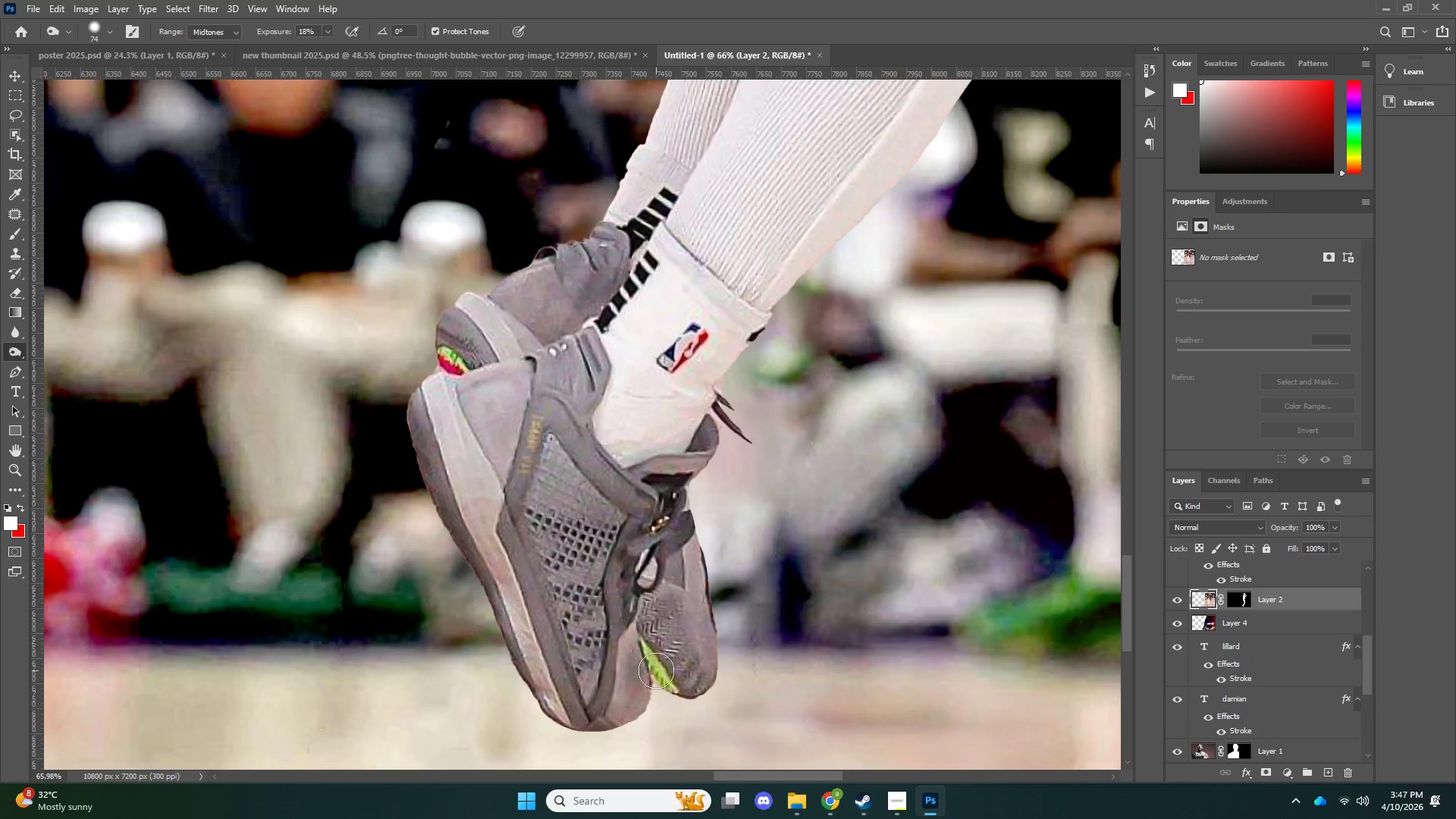 
left_click_drag(start_coordinate=[656, 670], to_coordinate=[667, 688])
 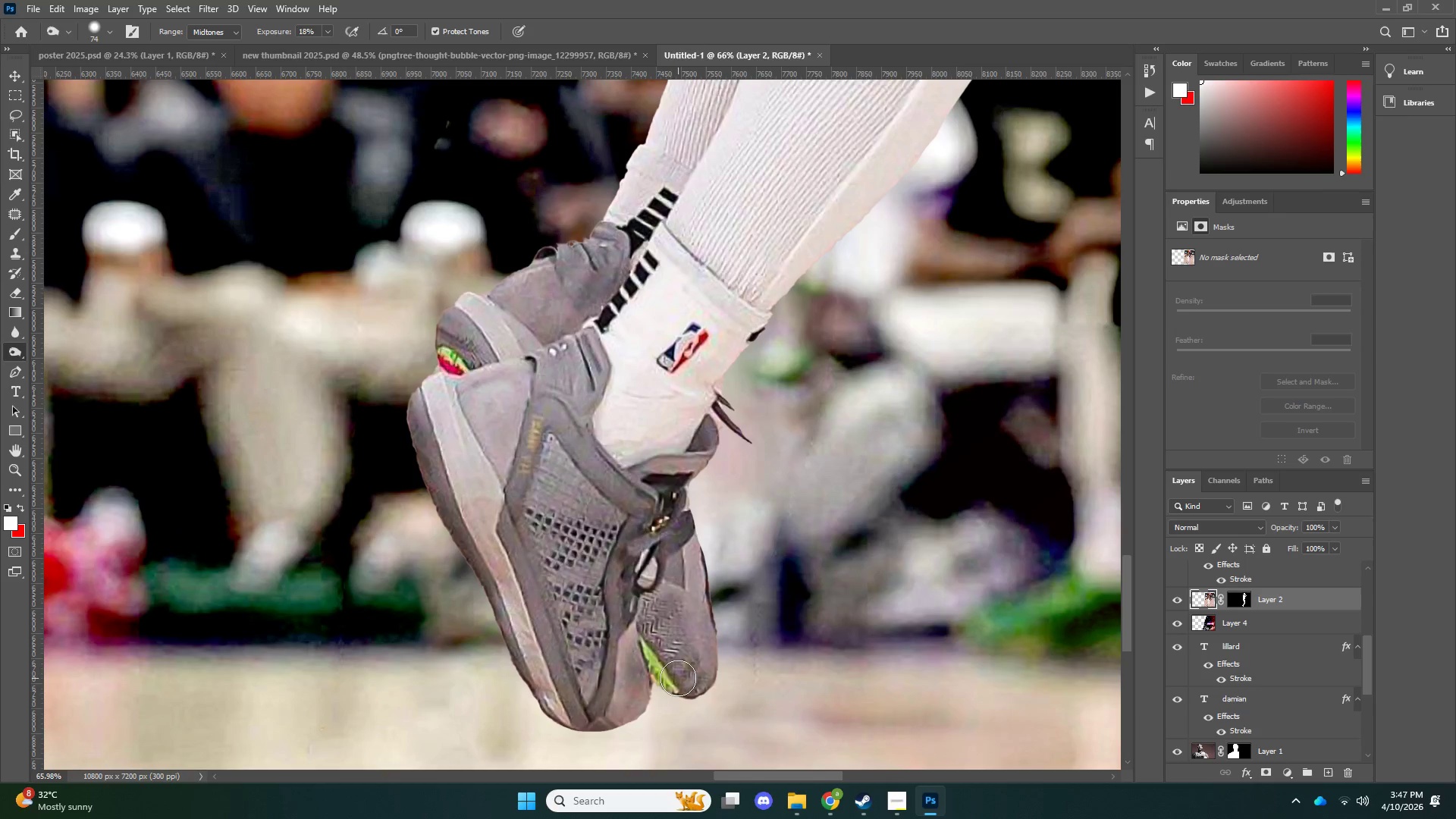 
left_click_drag(start_coordinate=[688, 682], to_coordinate=[723, 656])
 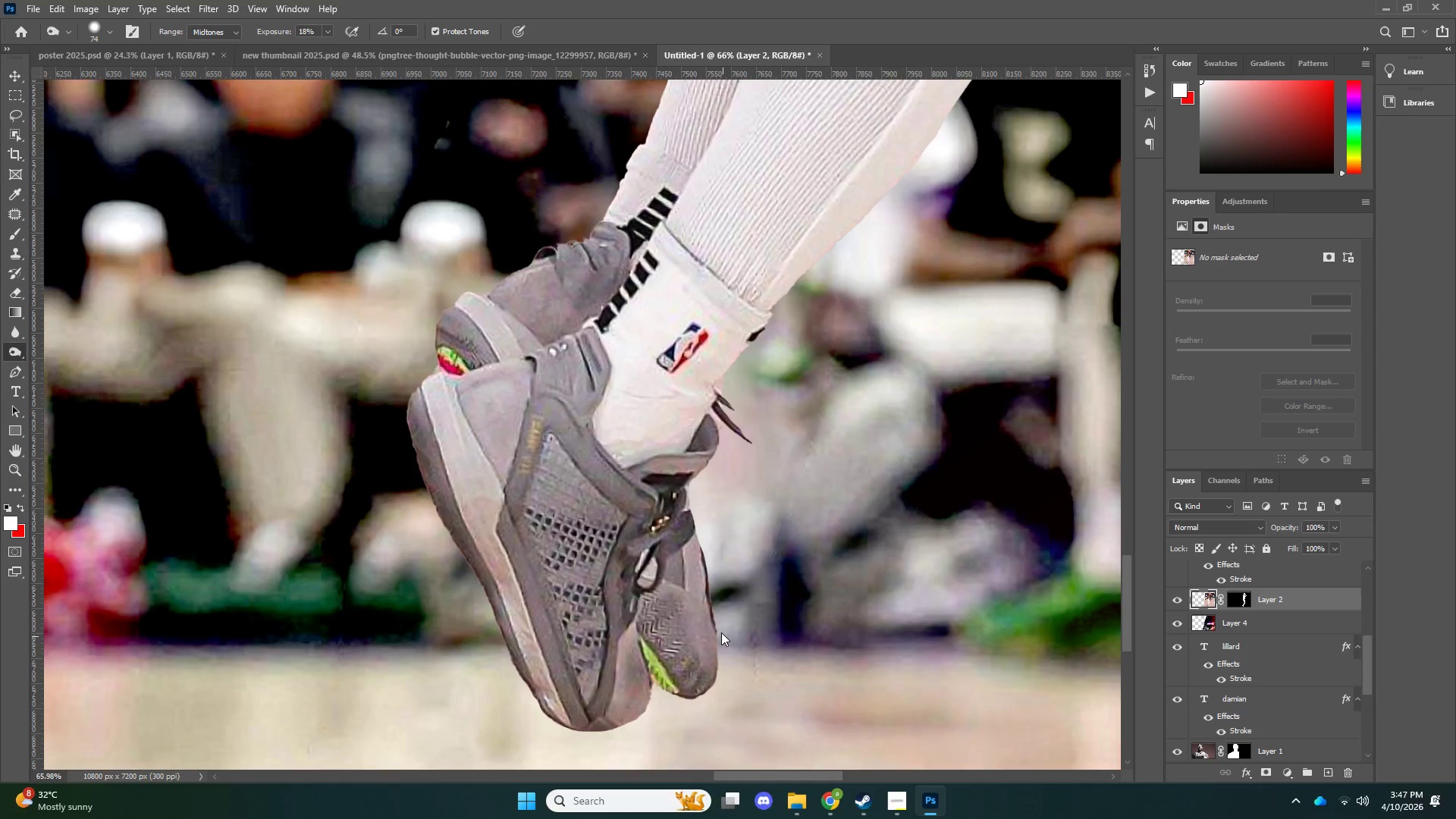 
left_click_drag(start_coordinate=[720, 632], to_coordinate=[718, 598])
 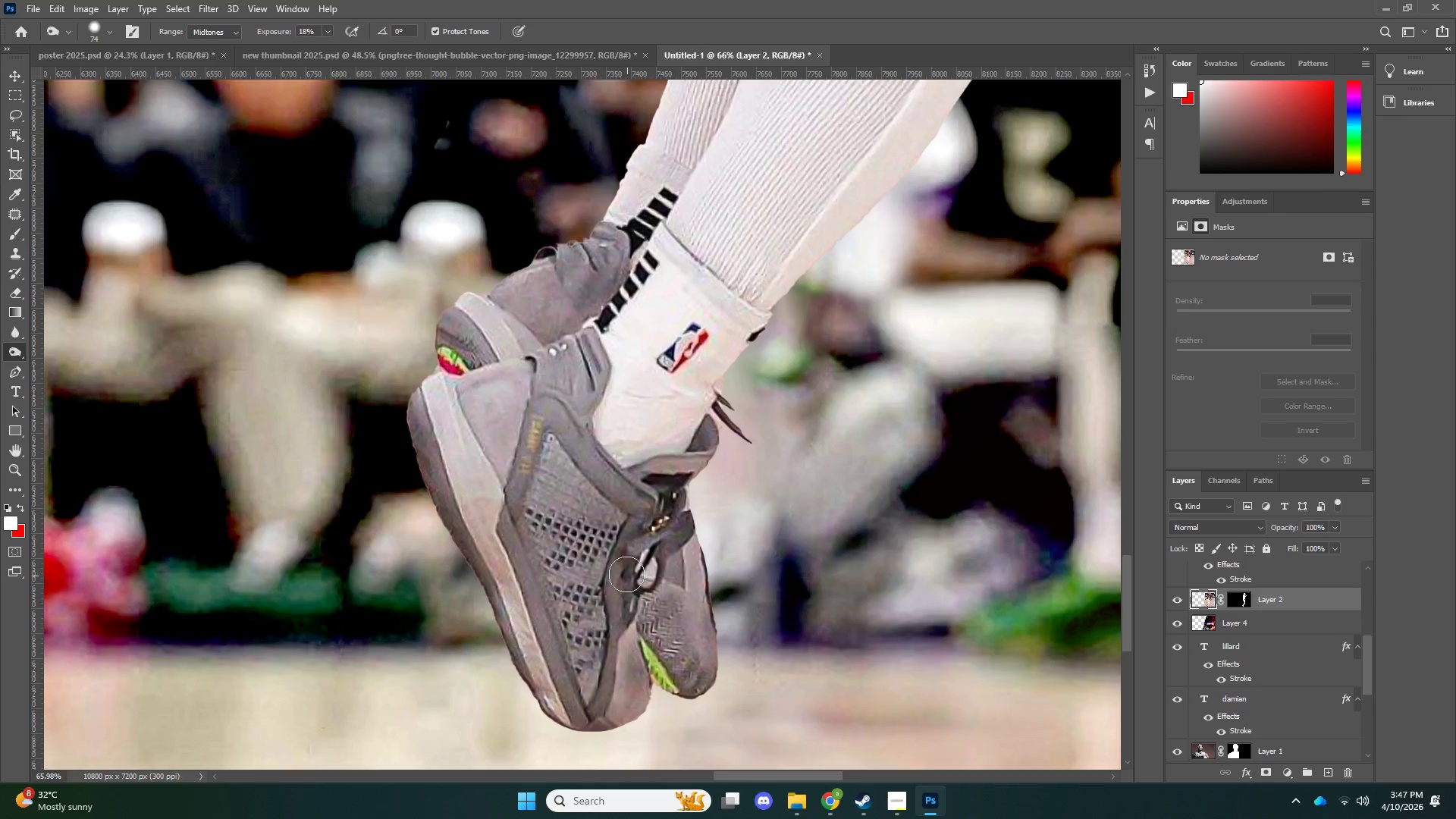 
left_click_drag(start_coordinate=[606, 657], to_coordinate=[600, 708])
 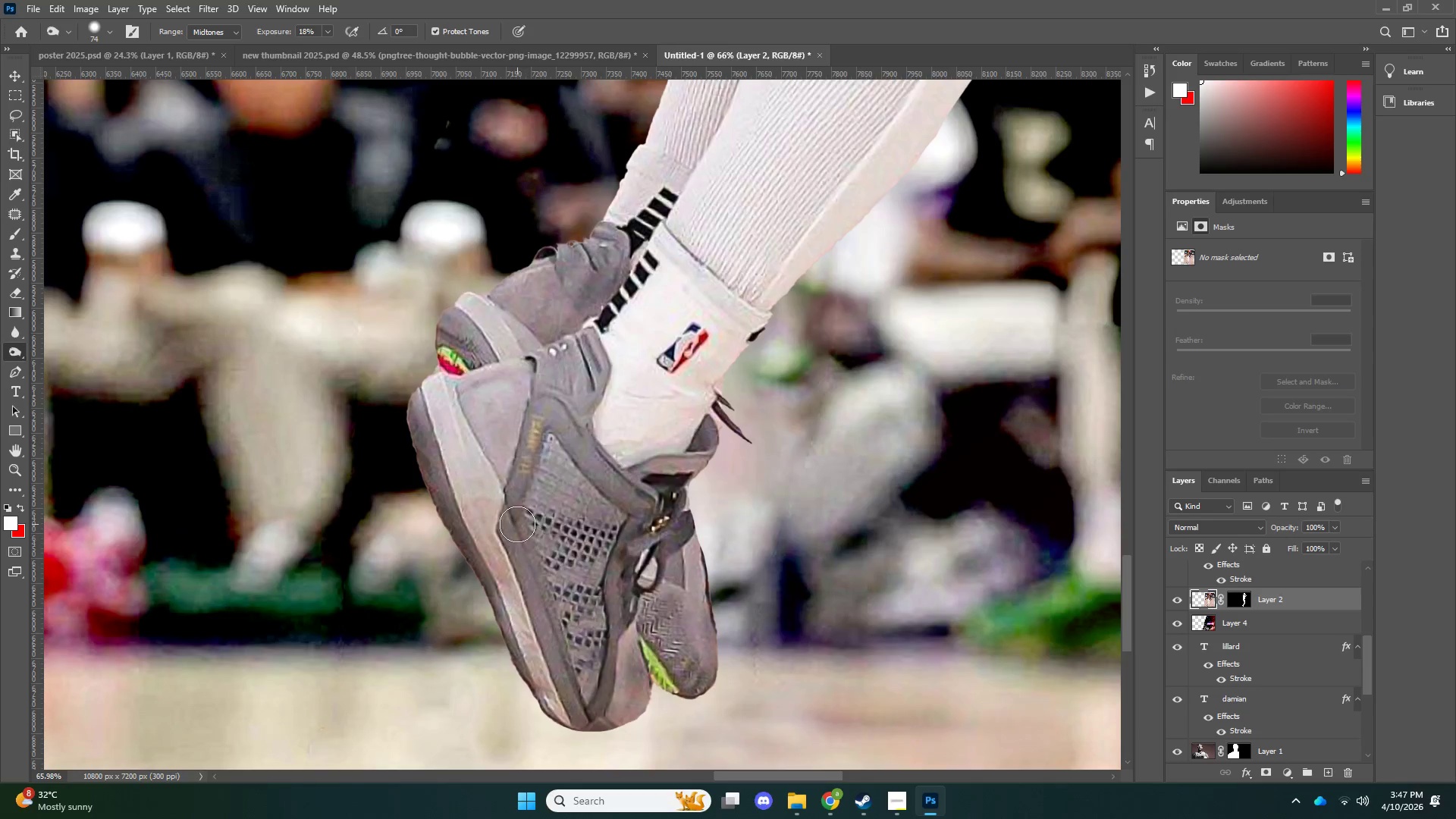 
left_click_drag(start_coordinate=[507, 552], to_coordinate=[505, 557])
 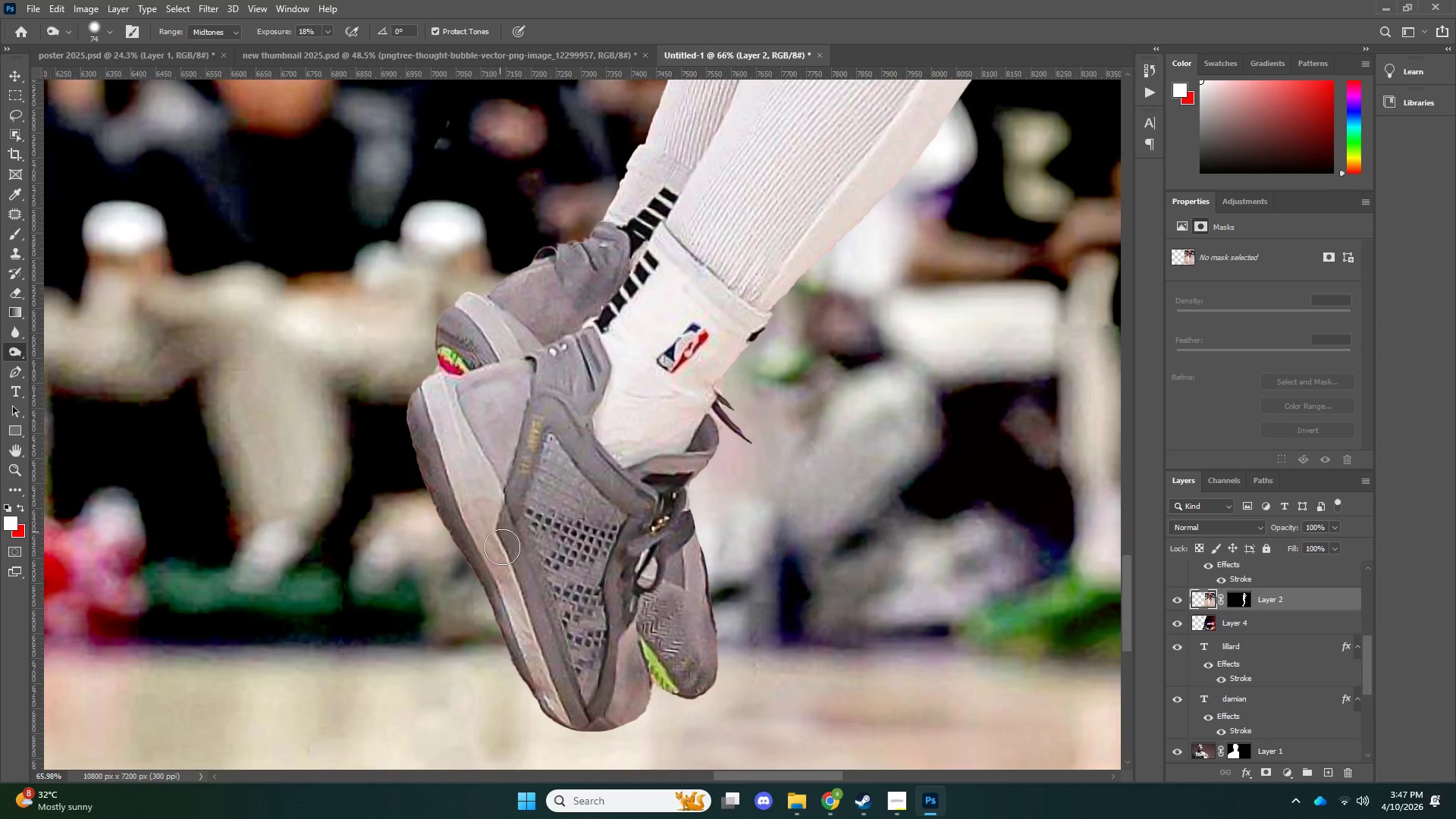 
left_click_drag(start_coordinate=[500, 532], to_coordinate=[514, 582])
 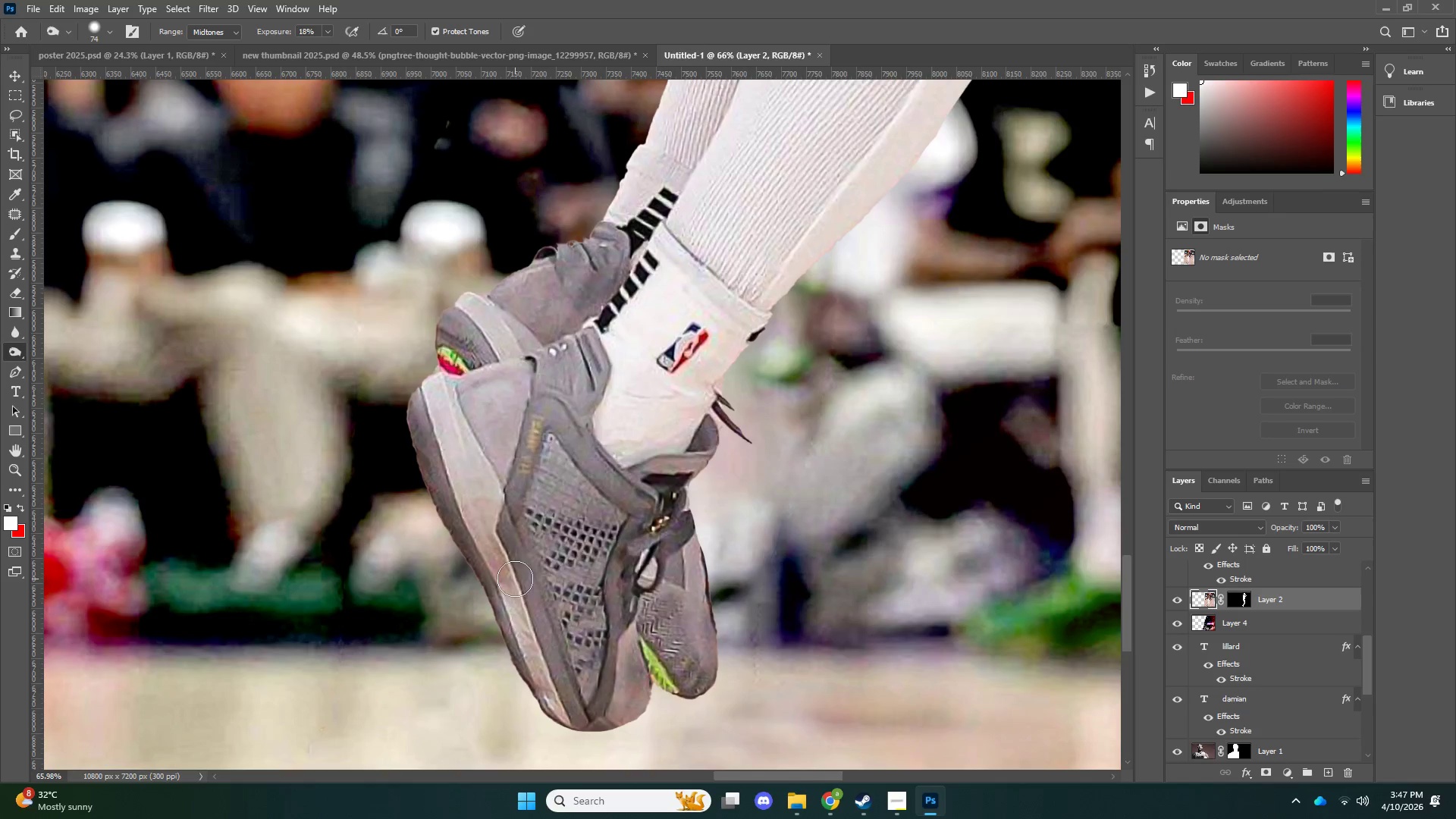 
left_click_drag(start_coordinate=[515, 576], to_coordinate=[450, 419])
 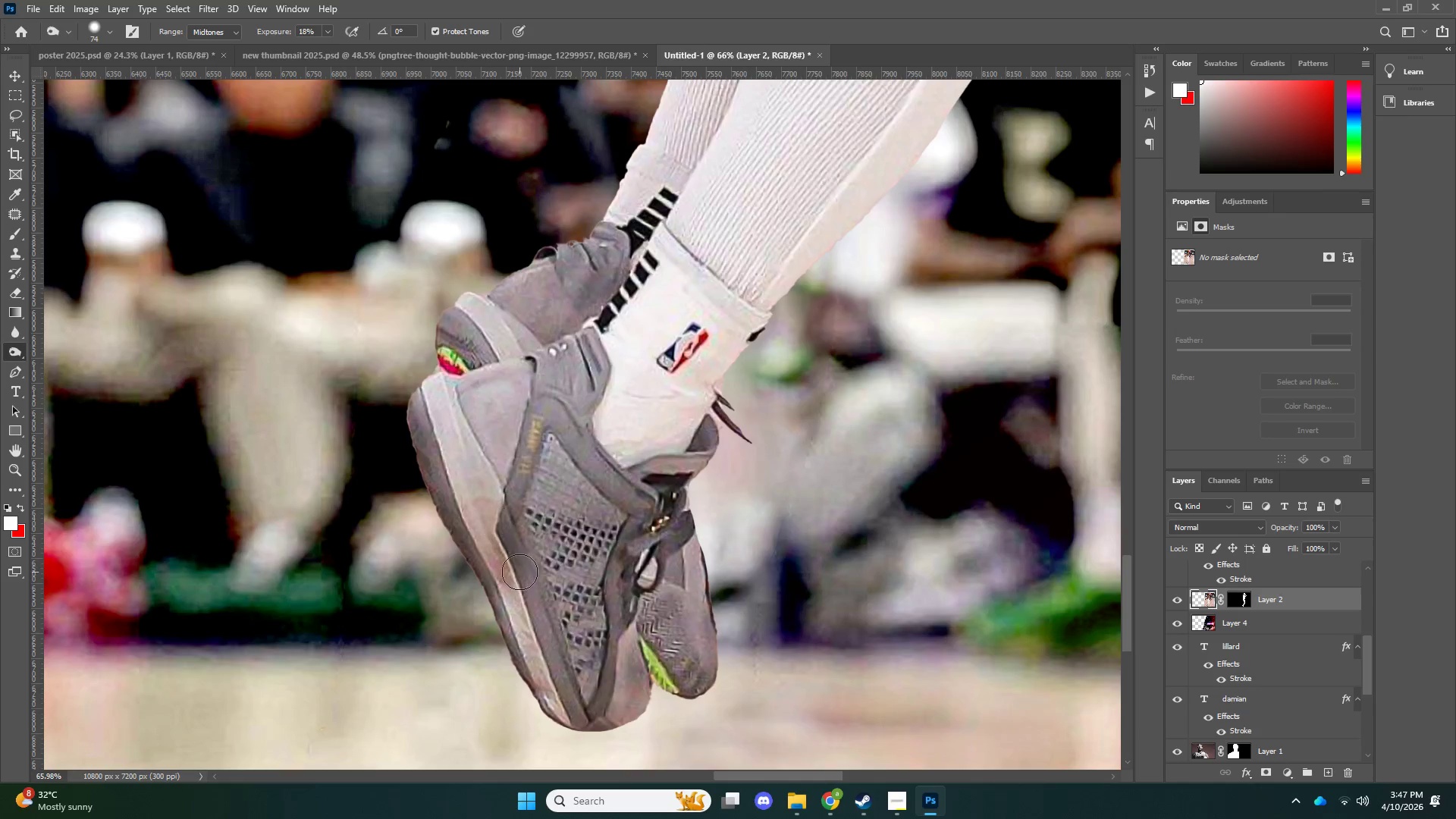 
key(Control+Z)
 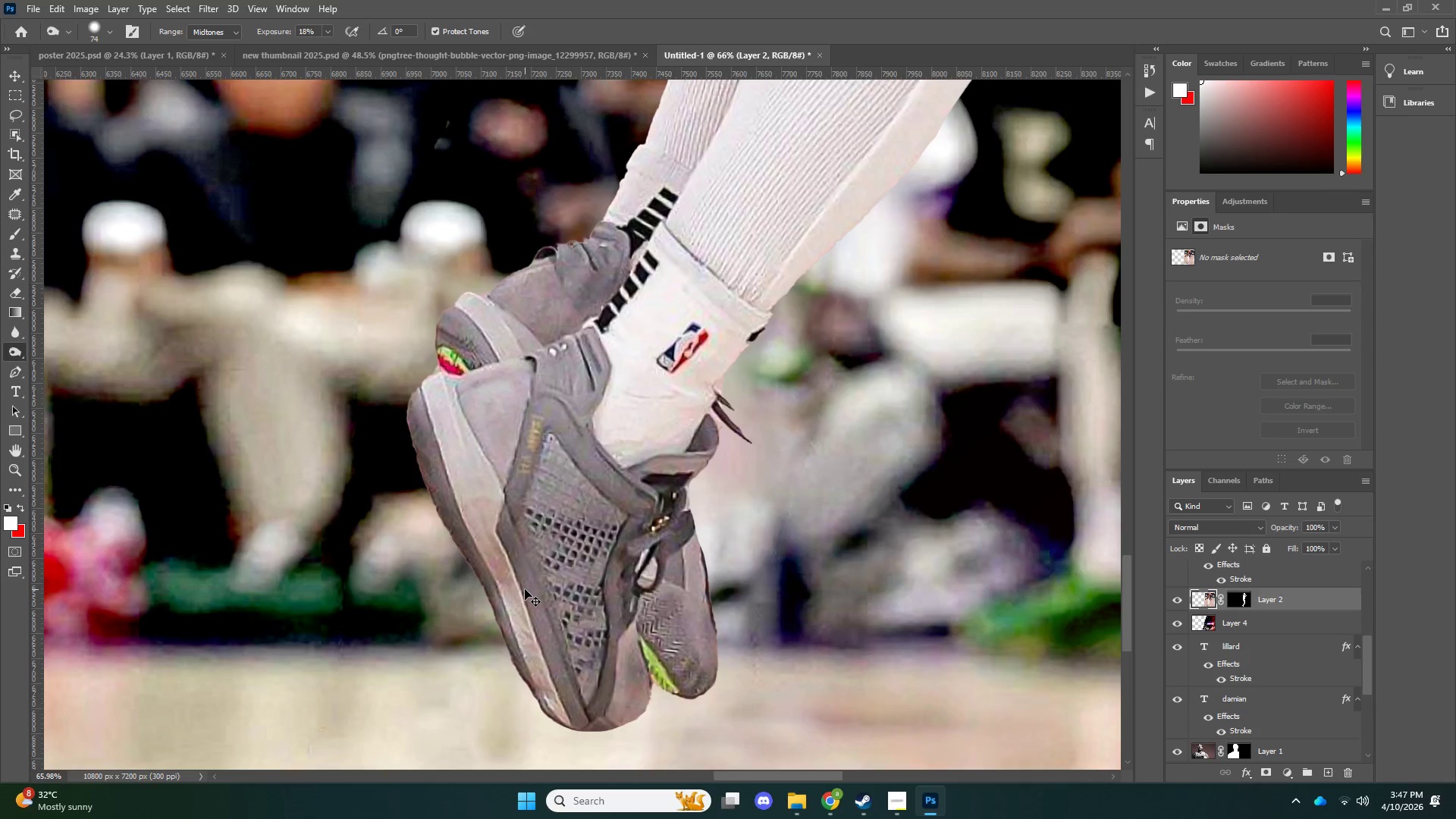 
key(Control+Z)
 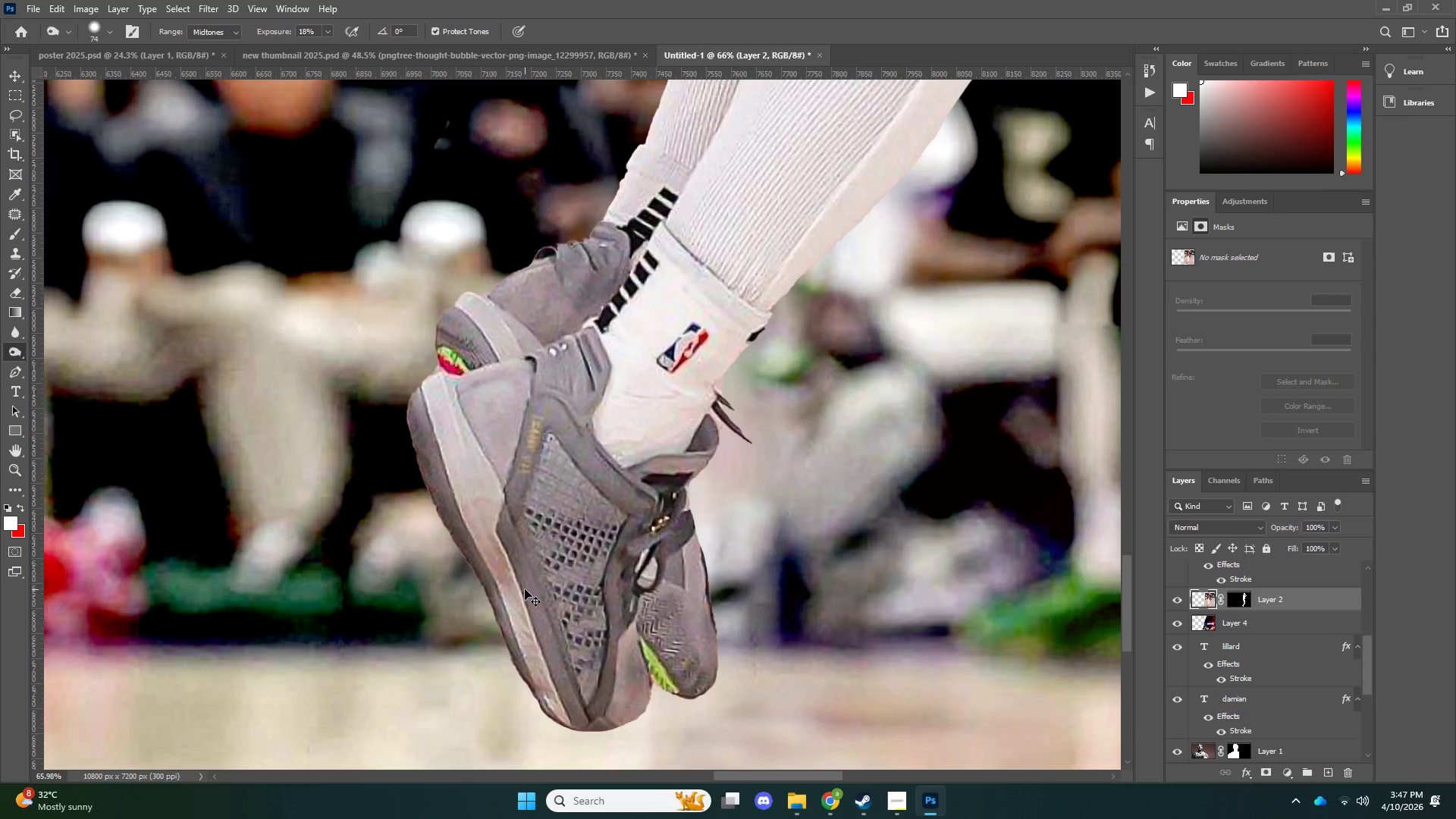 
key(Control+Z)
 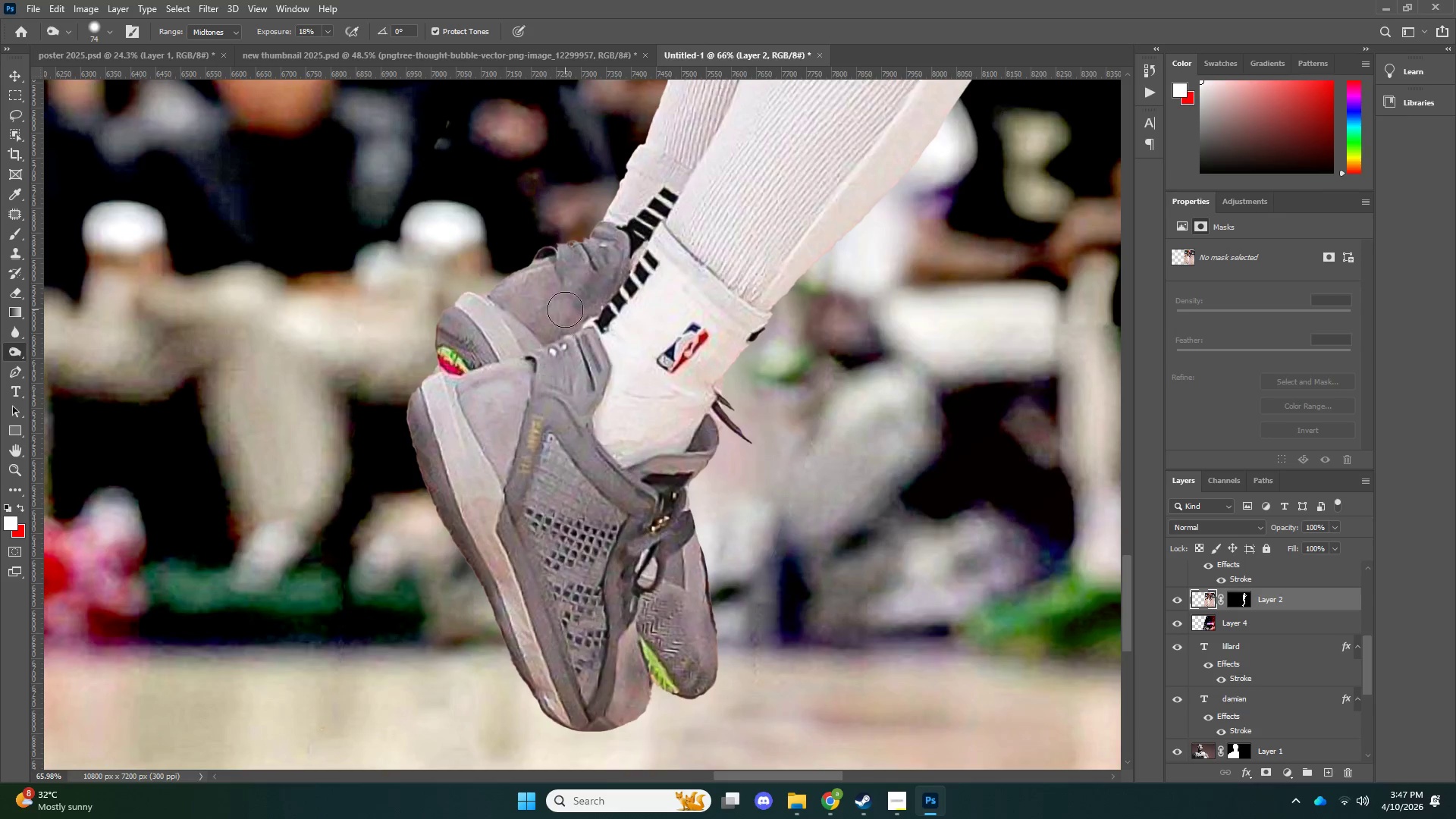 
left_click_drag(start_coordinate=[560, 318], to_coordinate=[544, 335])
 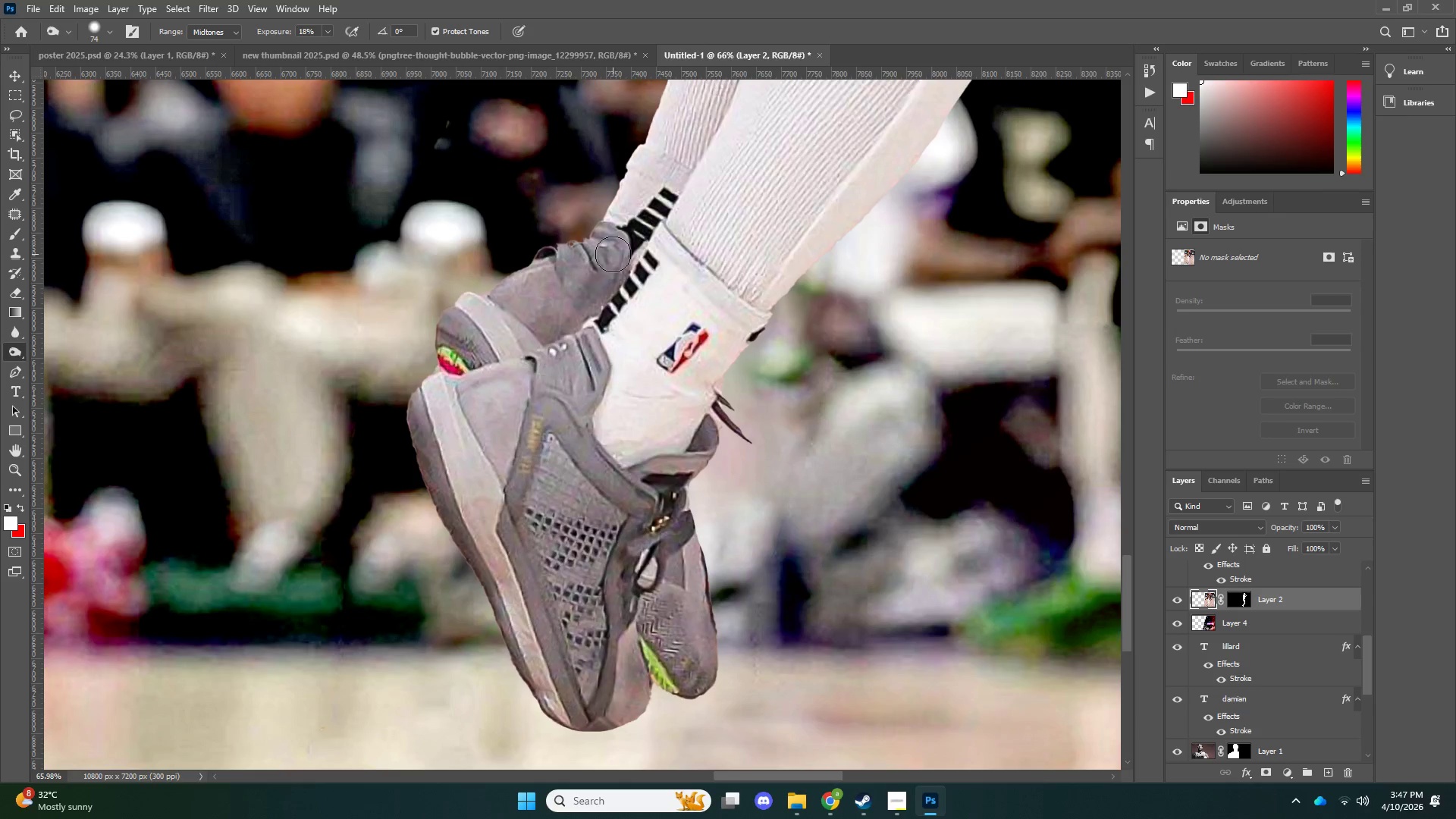 
left_click_drag(start_coordinate=[610, 265], to_coordinate=[544, 348])
 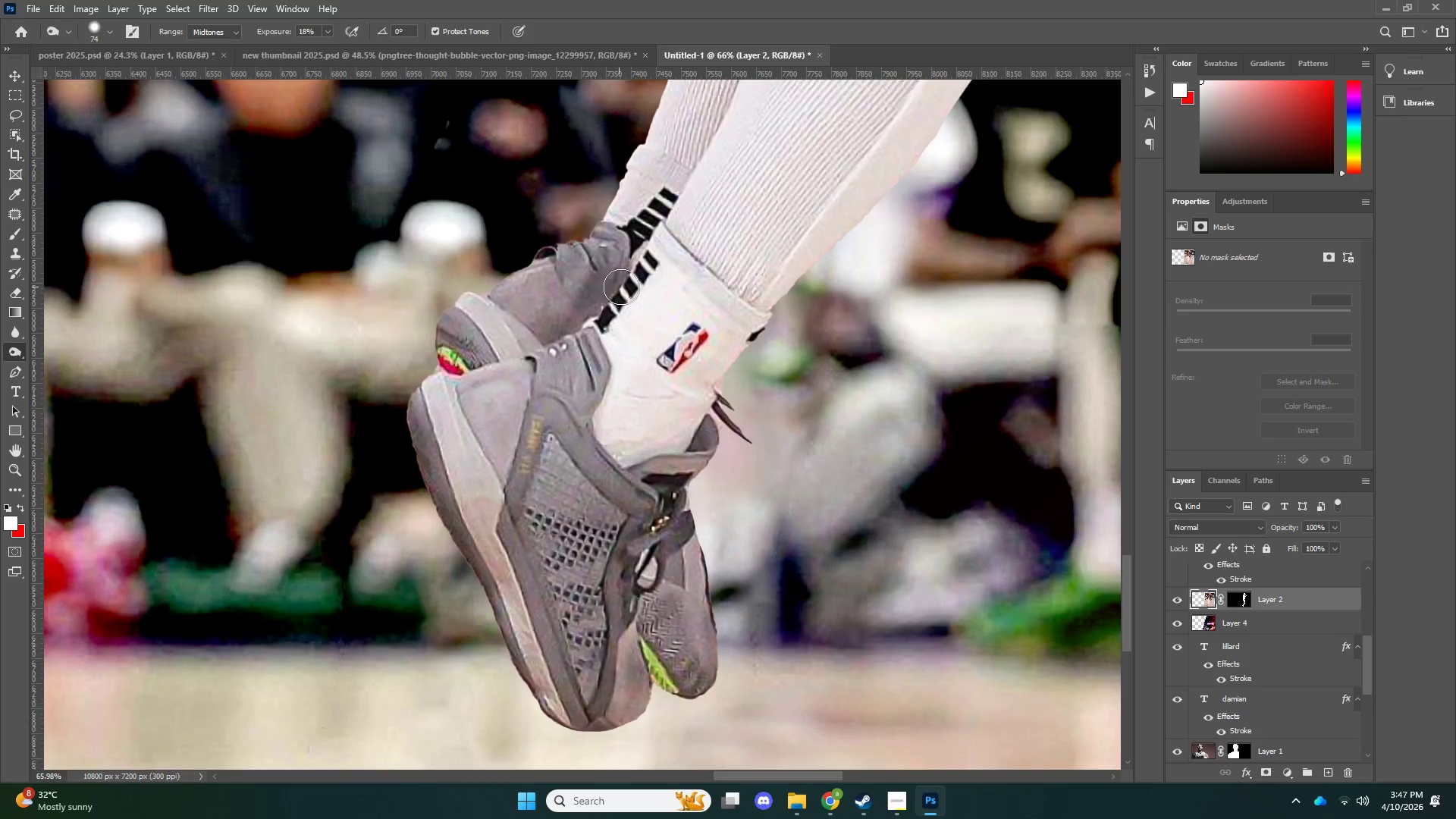 
key(Z)
 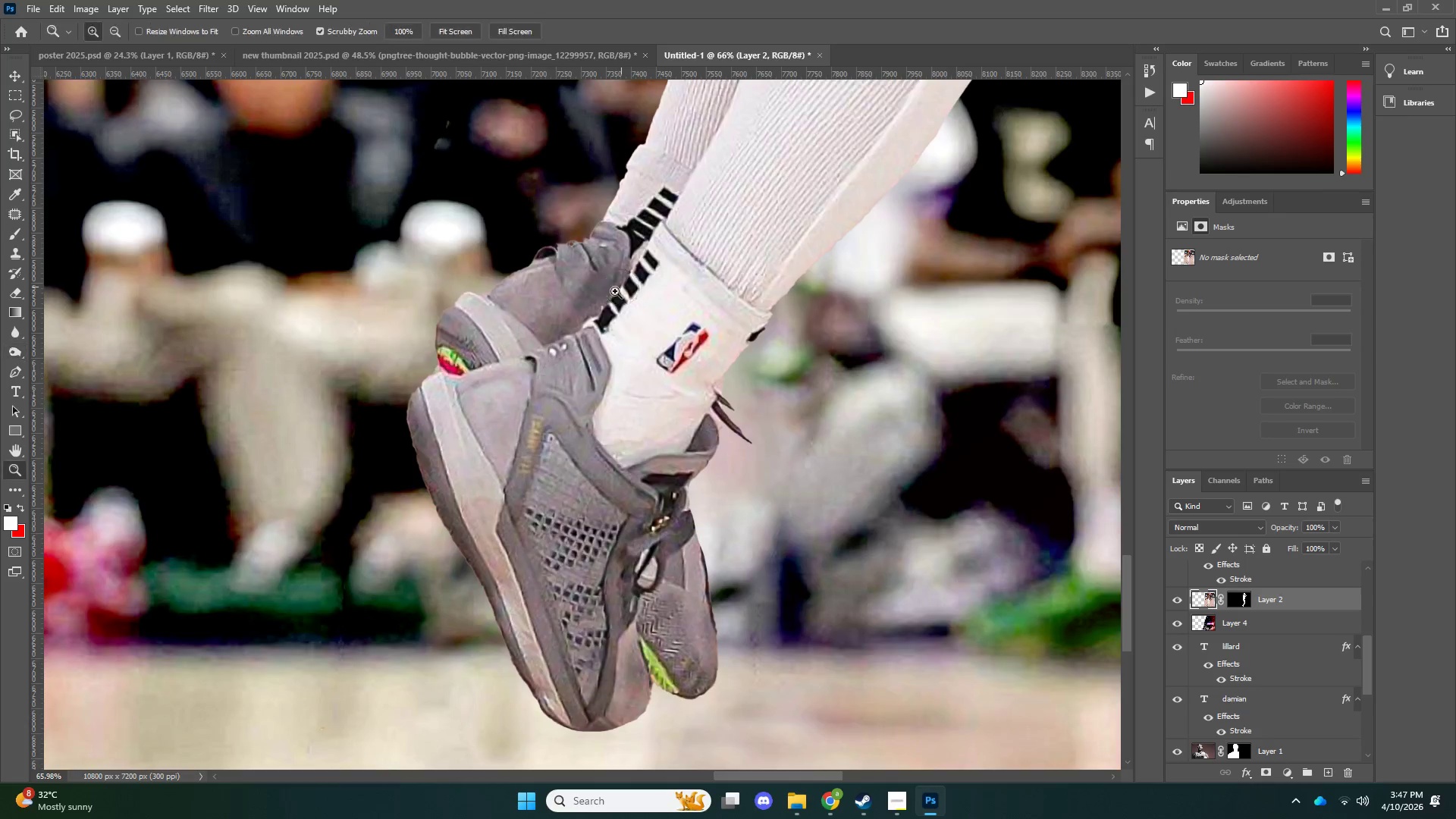 
left_click_drag(start_coordinate=[585, 315], to_coordinate=[547, 352])
 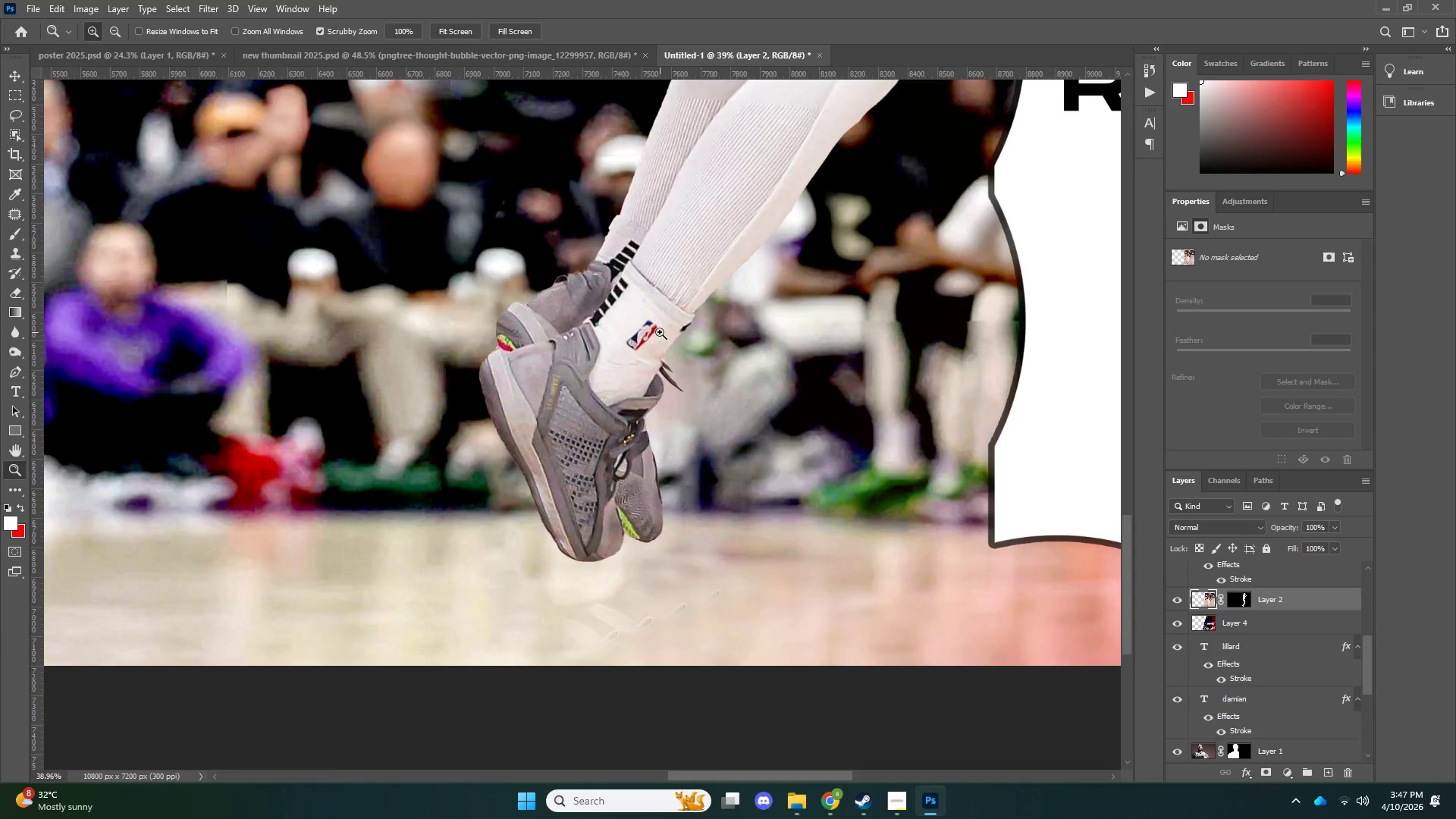 
left_click_drag(start_coordinate=[629, 351], to_coordinate=[549, 406])
 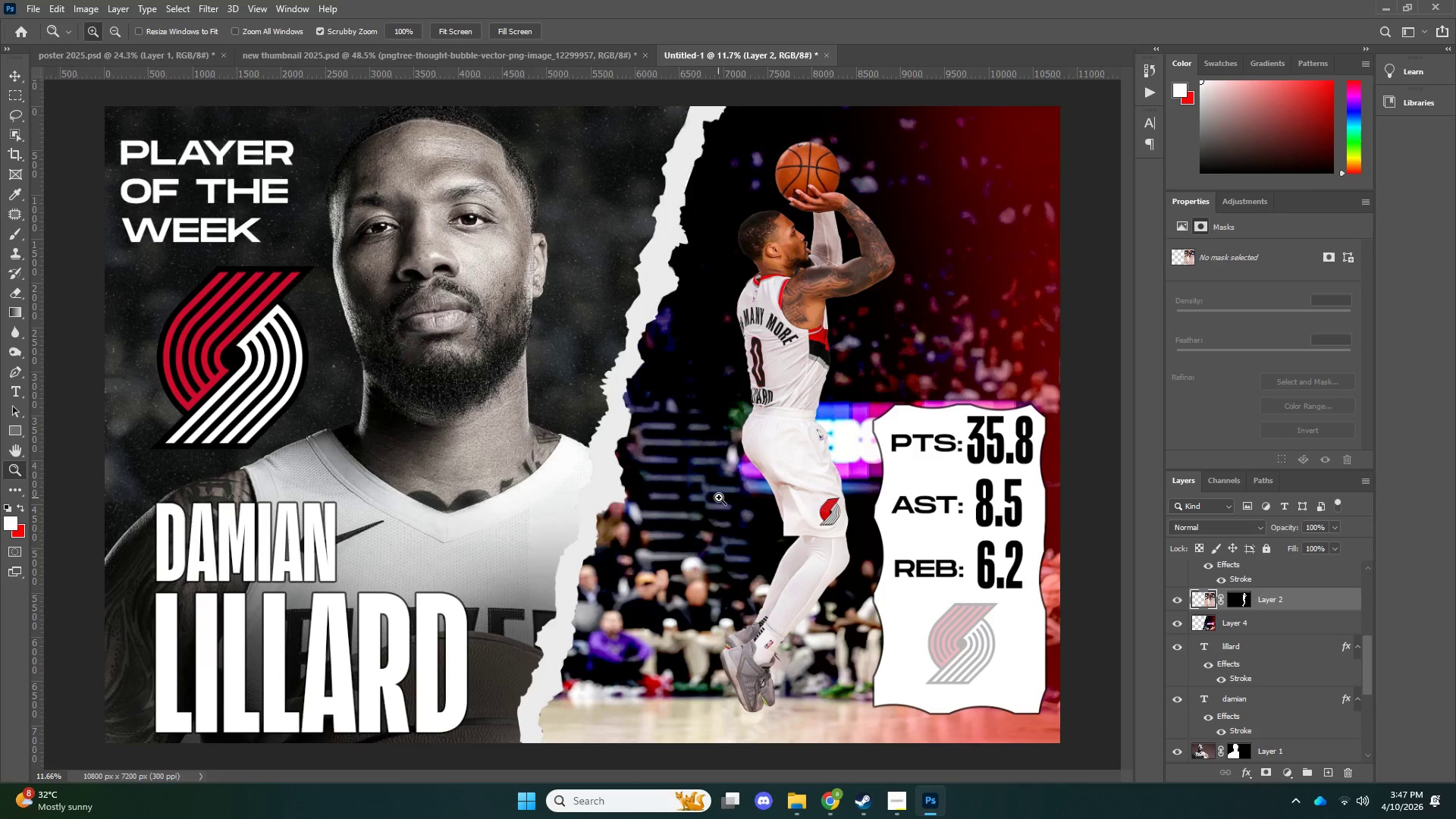 
key(Control+ControlLeft)
 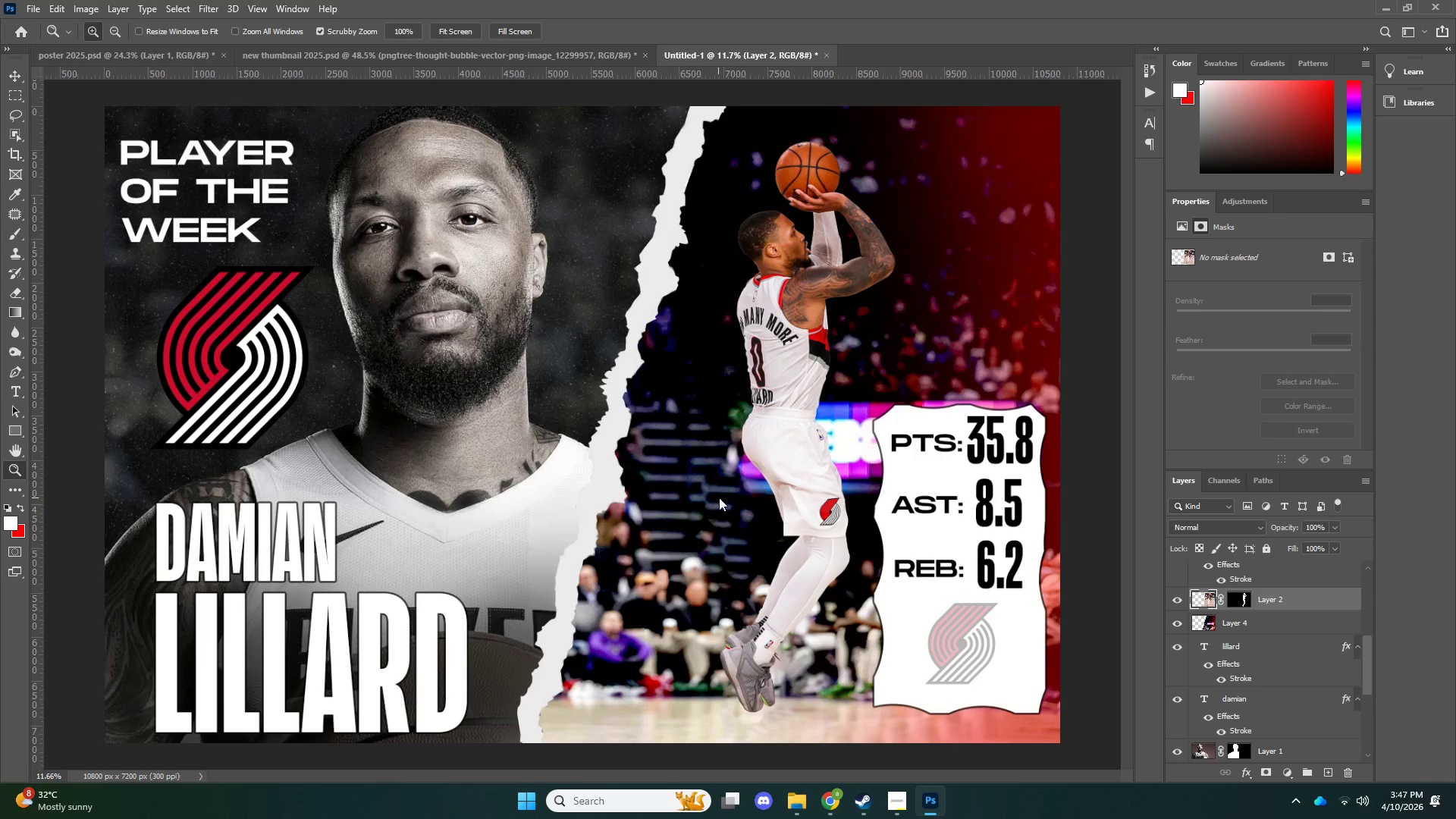 
key(Control+Z)
 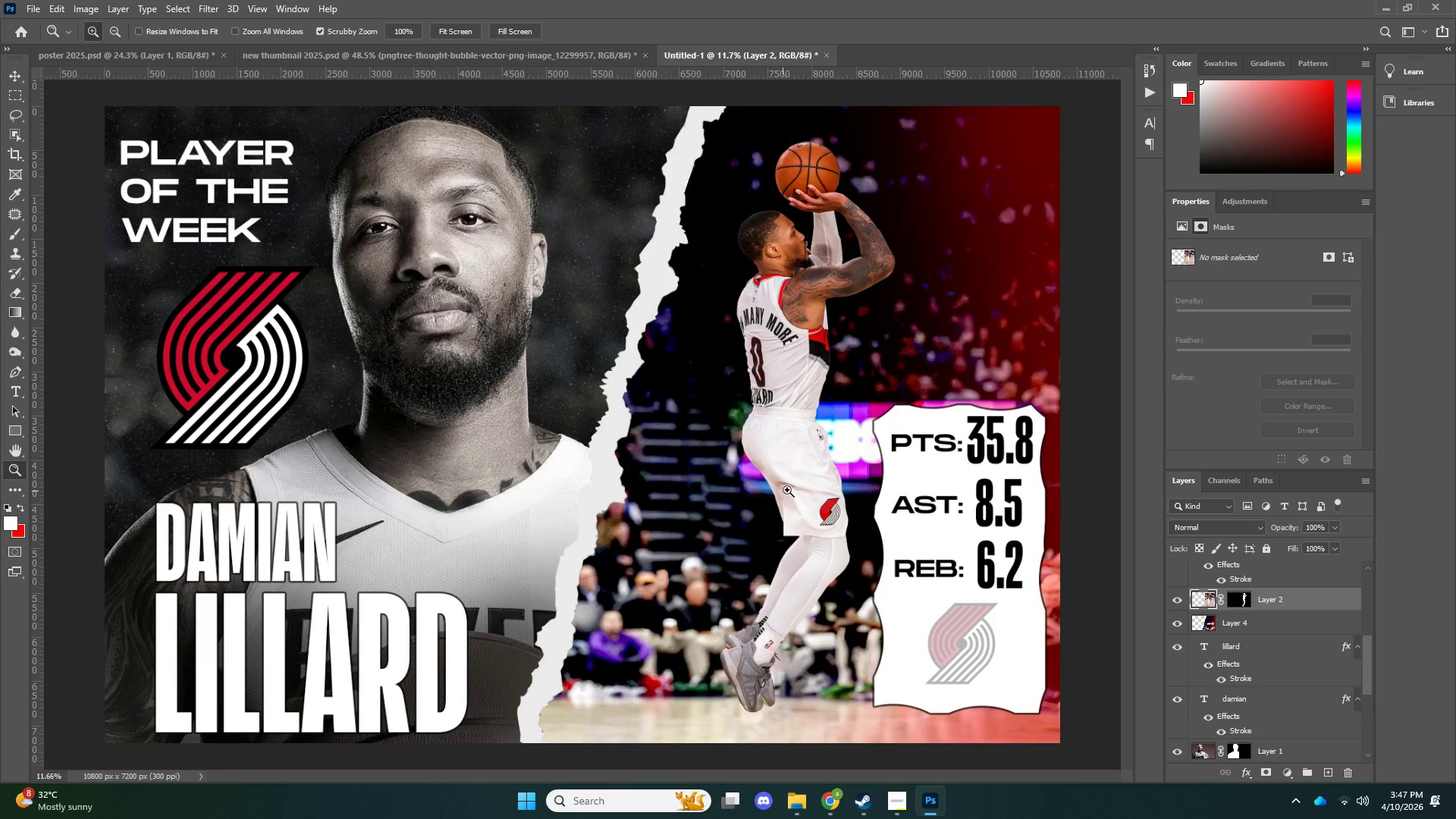 
left_click_drag(start_coordinate=[789, 491], to_coordinate=[770, 517])
 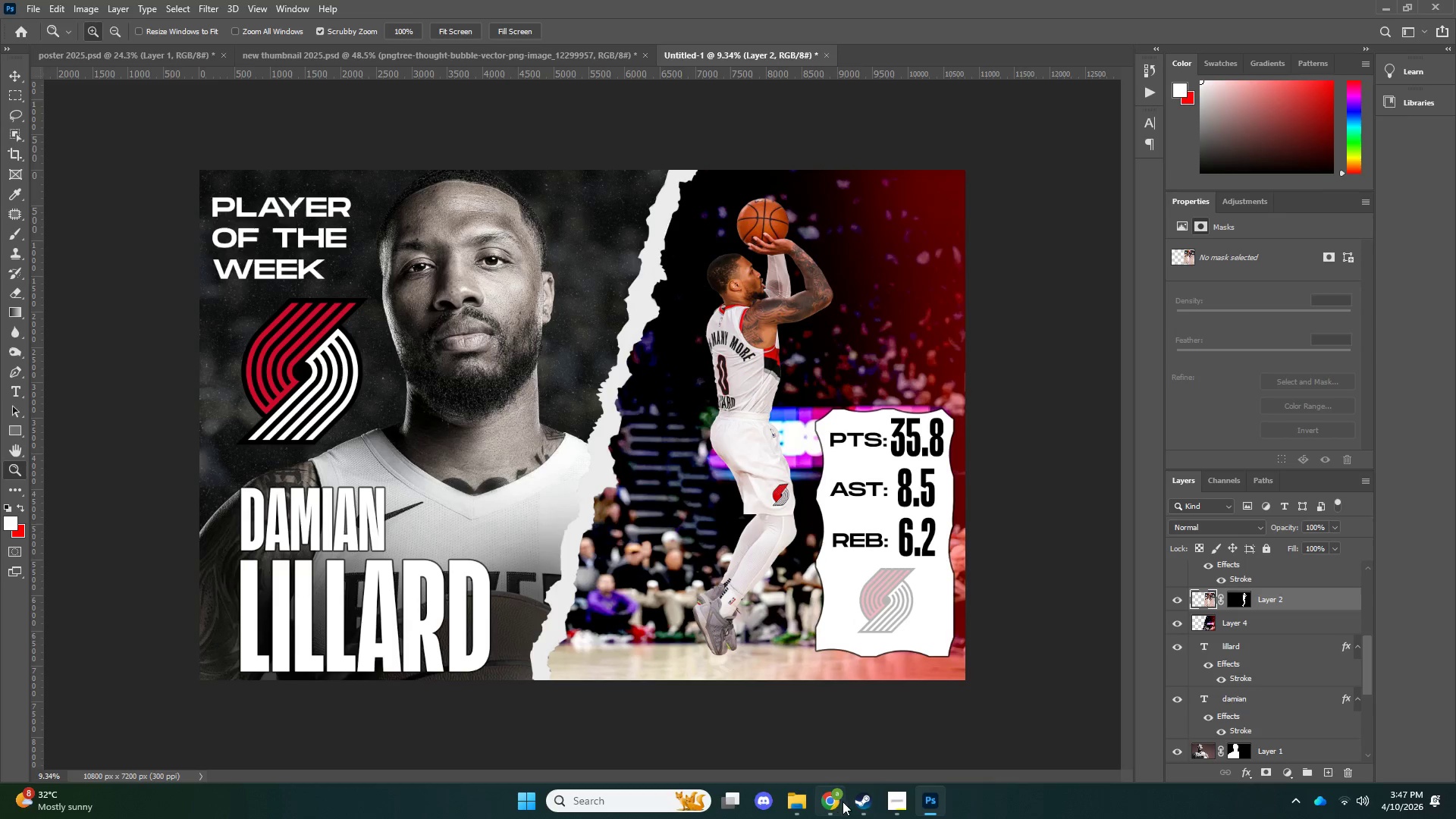 
left_click([899, 798])